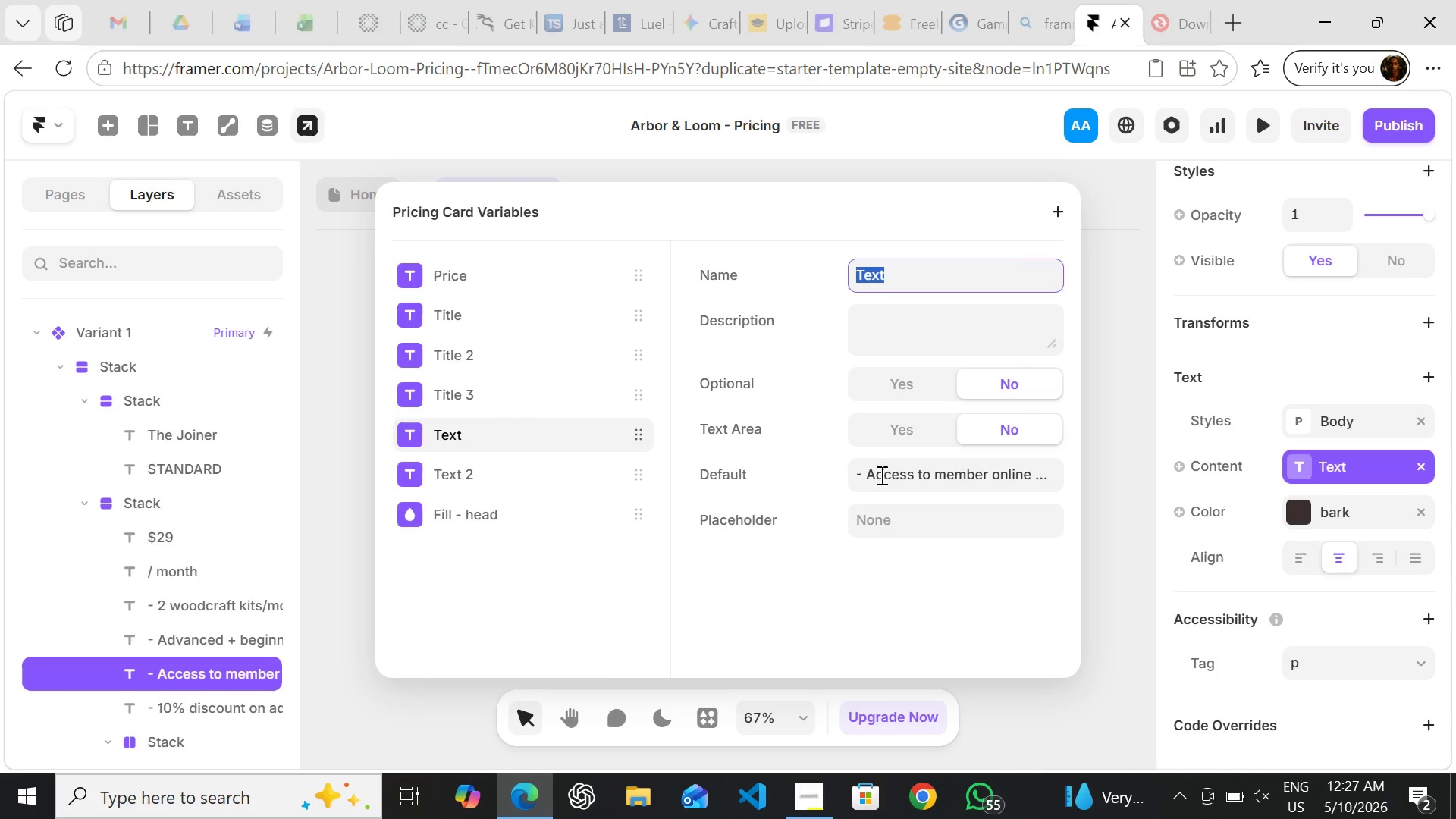 
left_click([867, 475])
 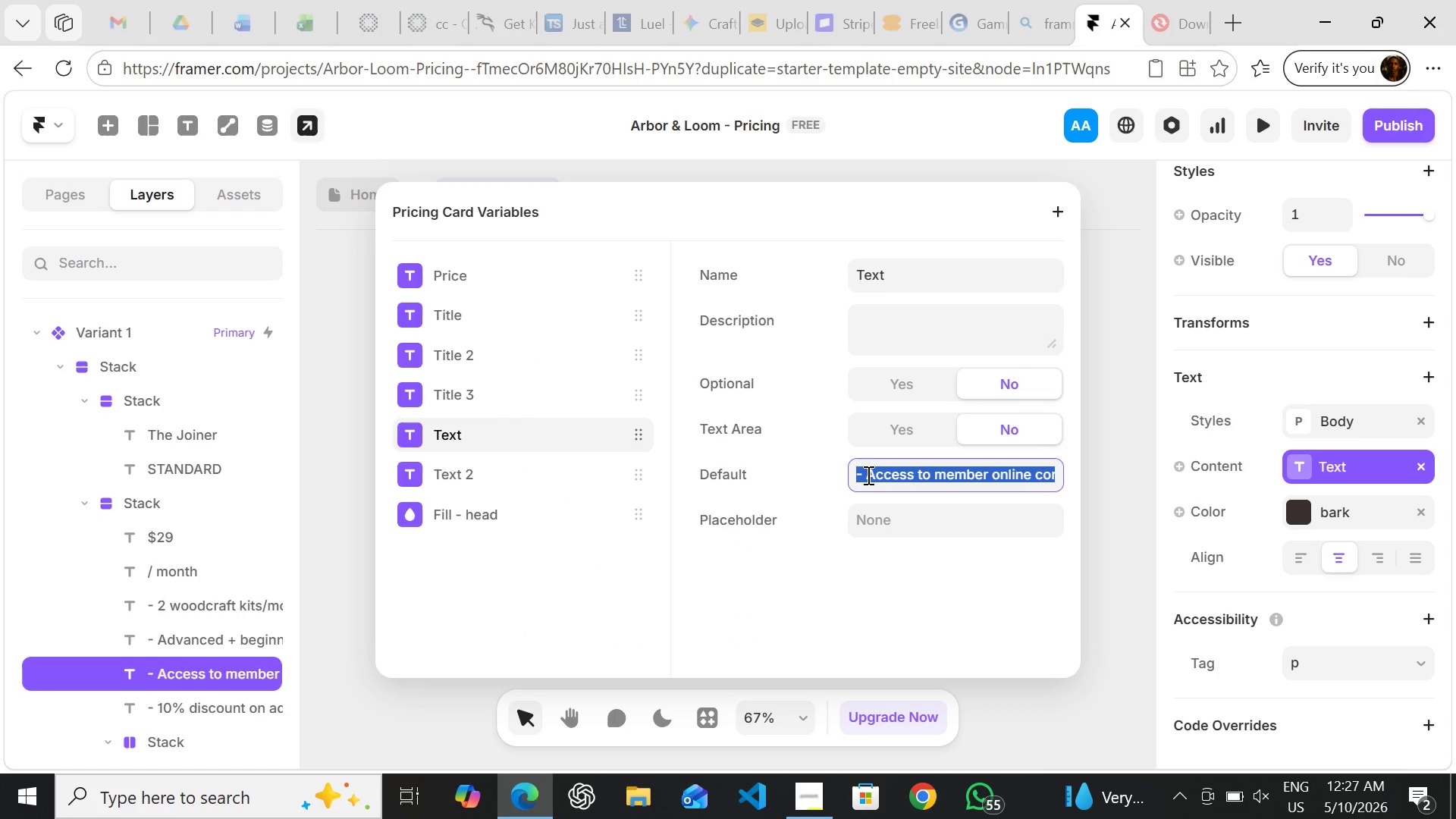 
left_click([867, 475])
 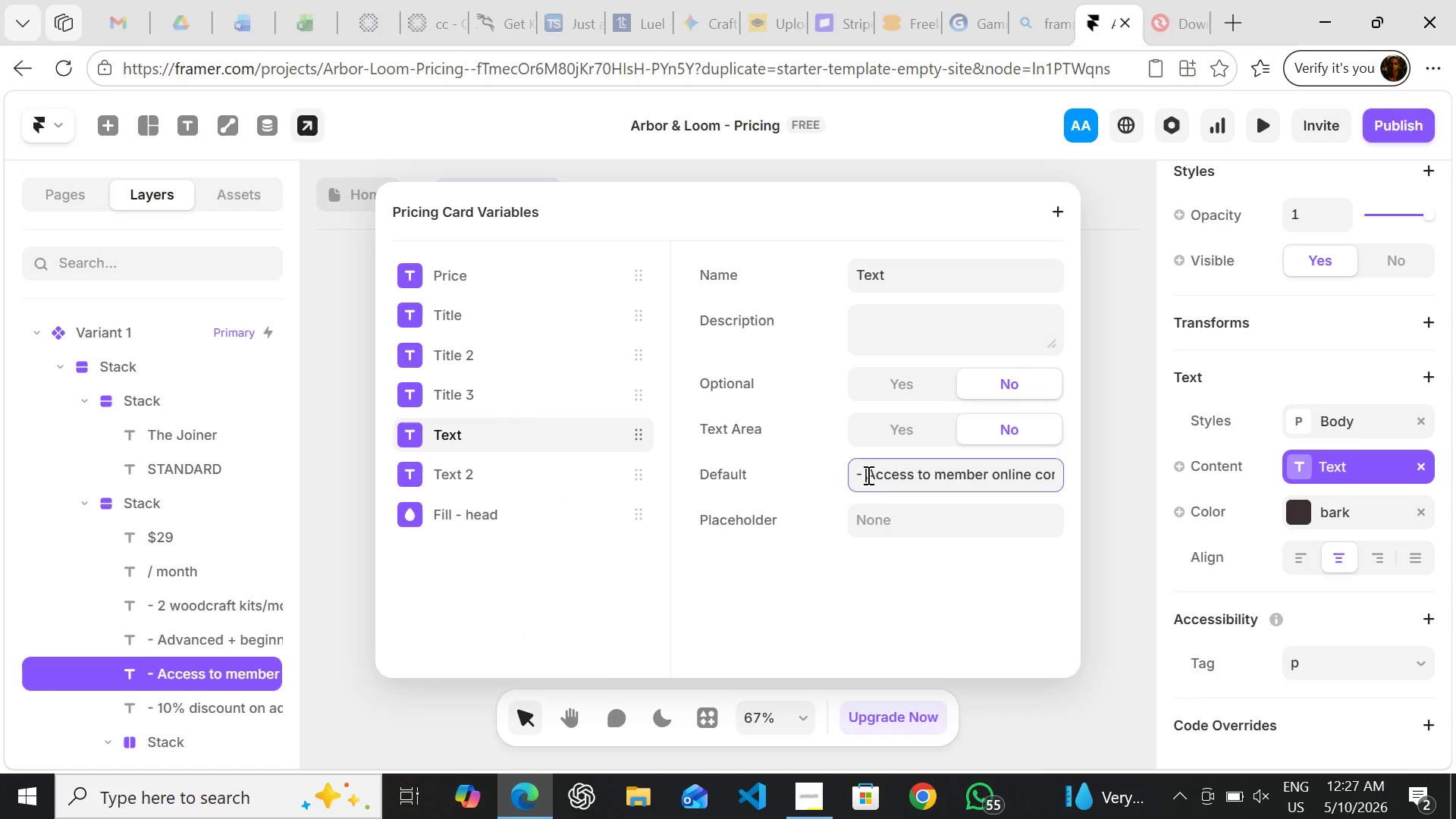 
left_click_drag(start_coordinate=[867, 475], to_coordinate=[1063, 481])
 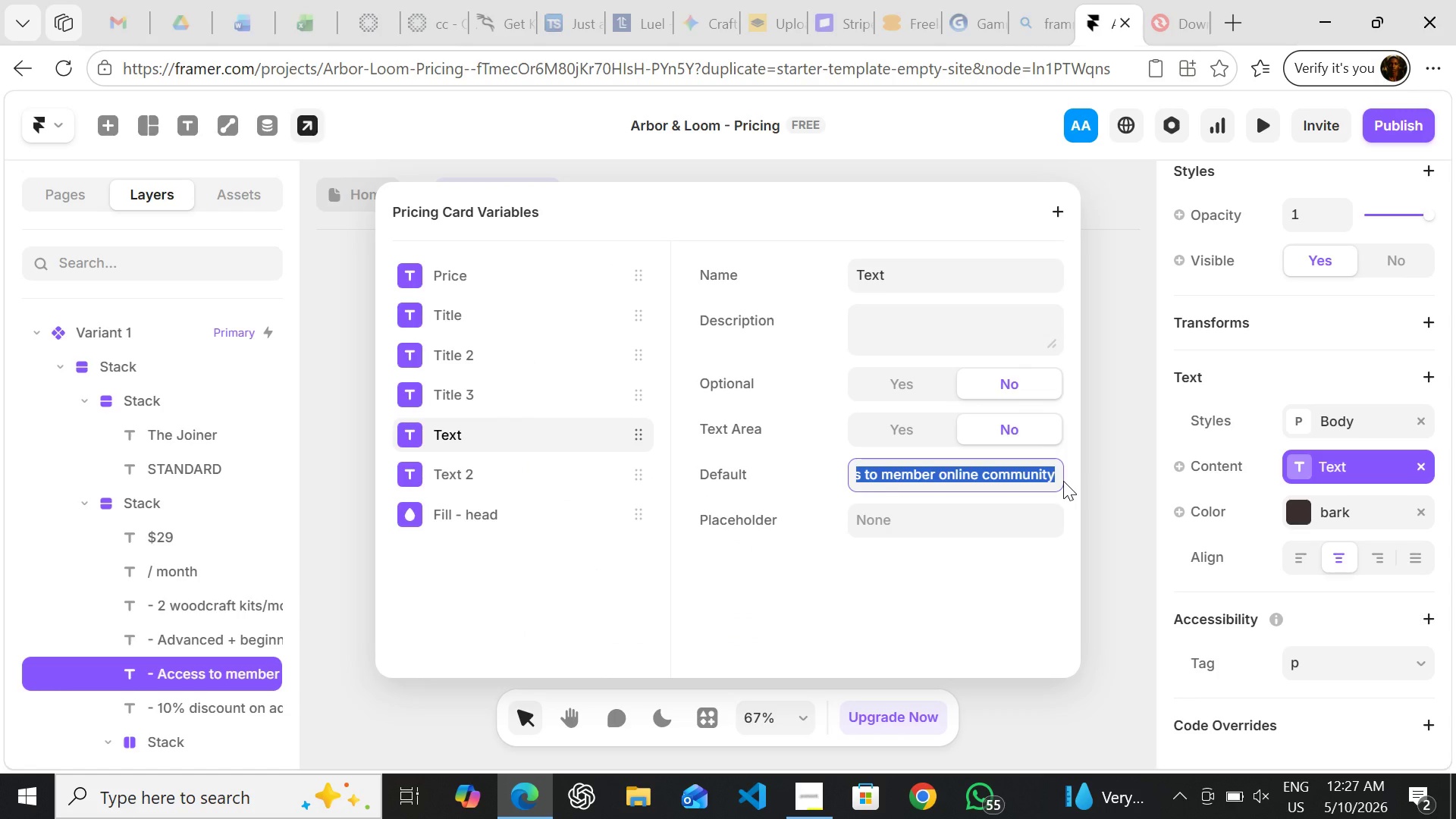 
type(Monhly )
key(Backspace)
key(Backspace)
key(Backspace)
key(Backspace)
type(hly )
 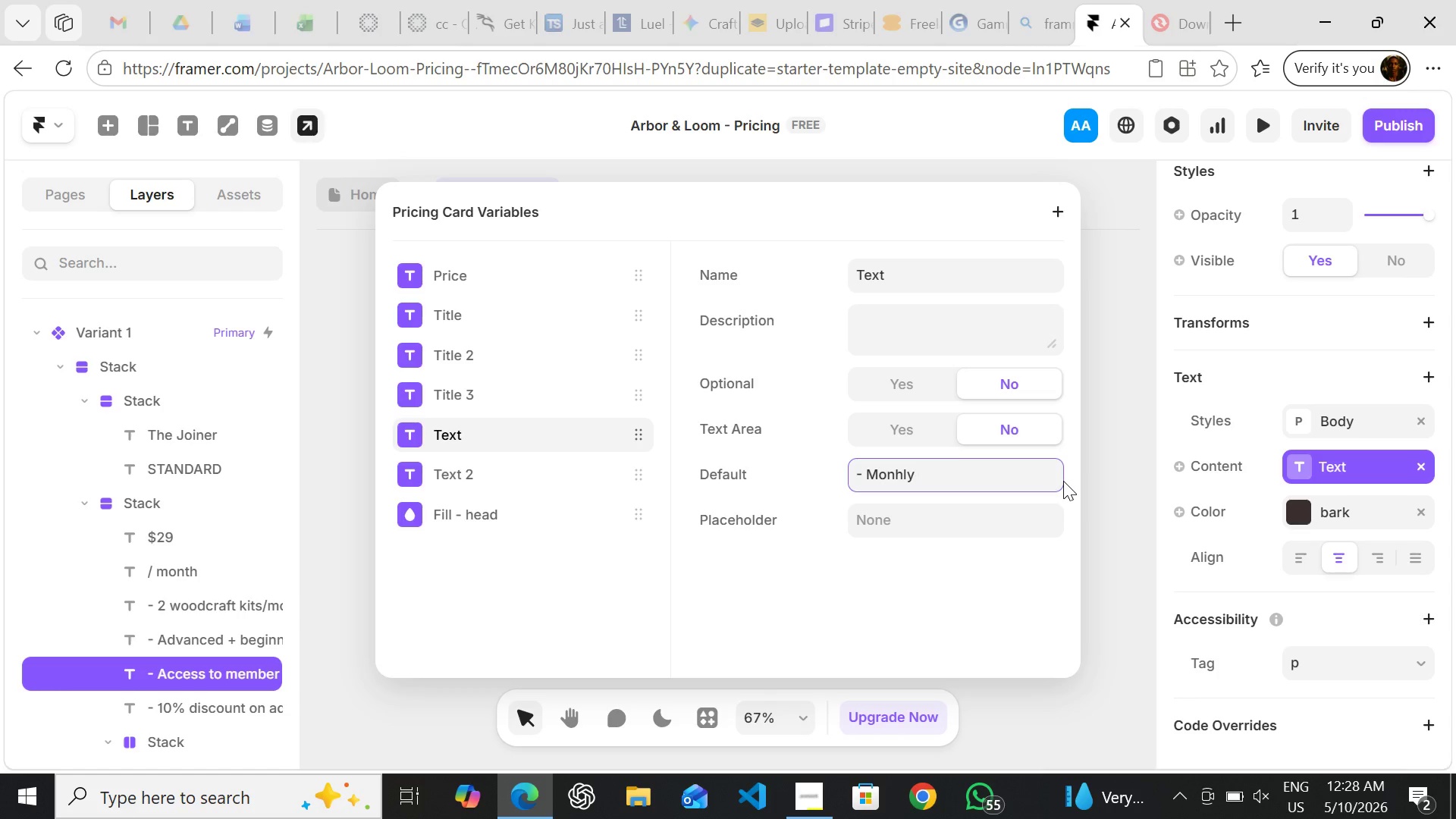 
key(ArrowLeft)
 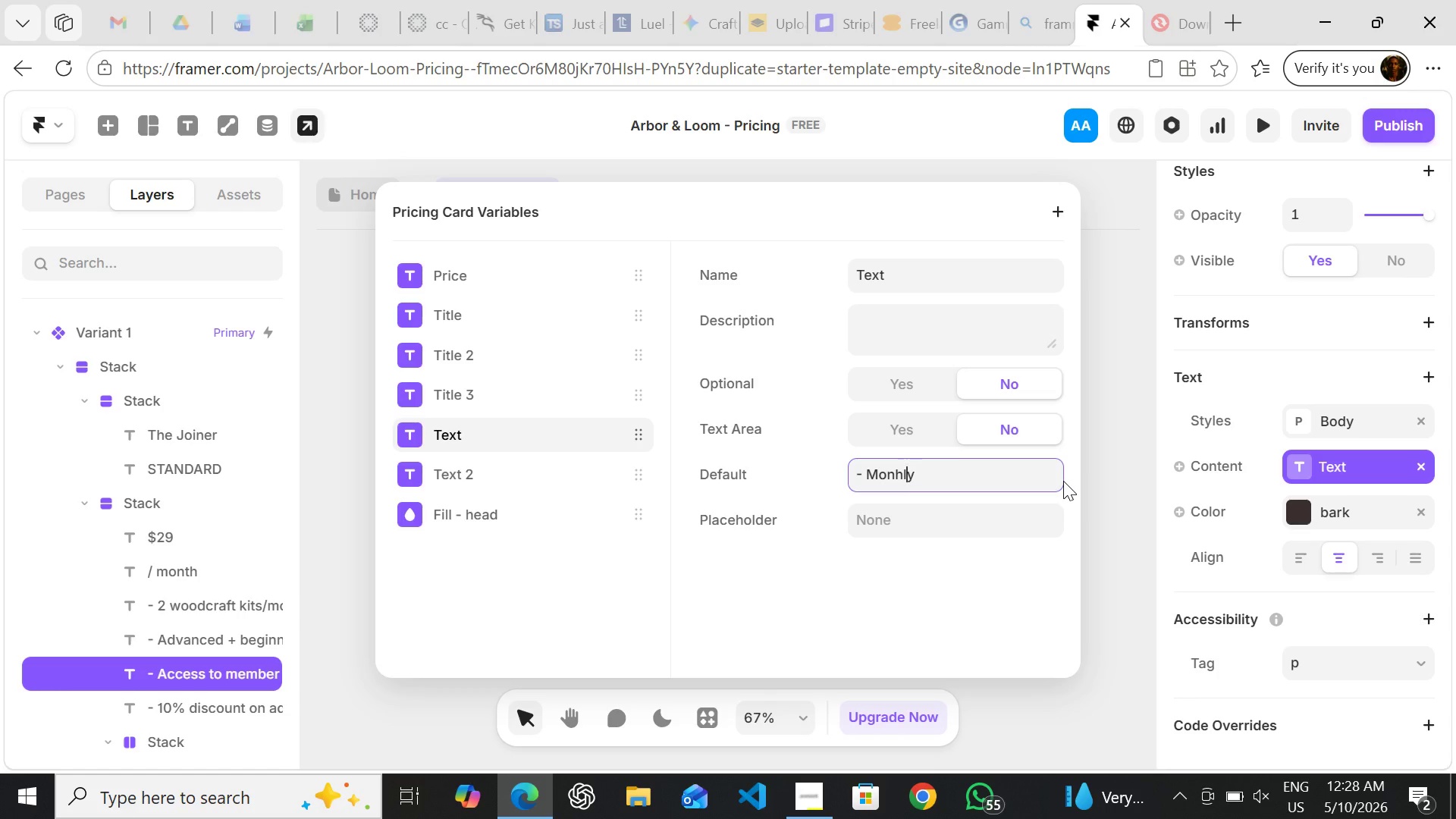 
key(ArrowLeft)
 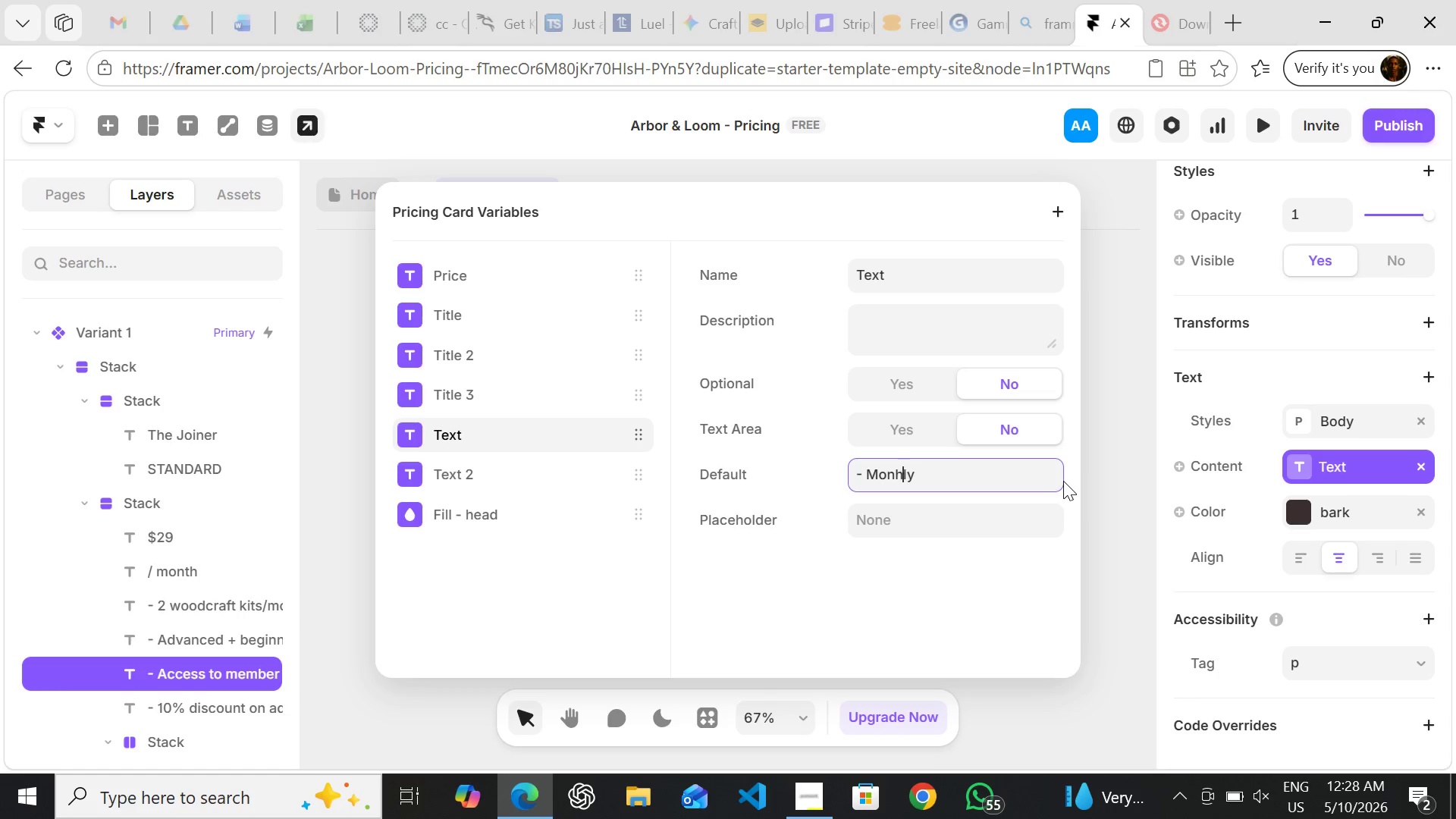 
key(ArrowLeft)
 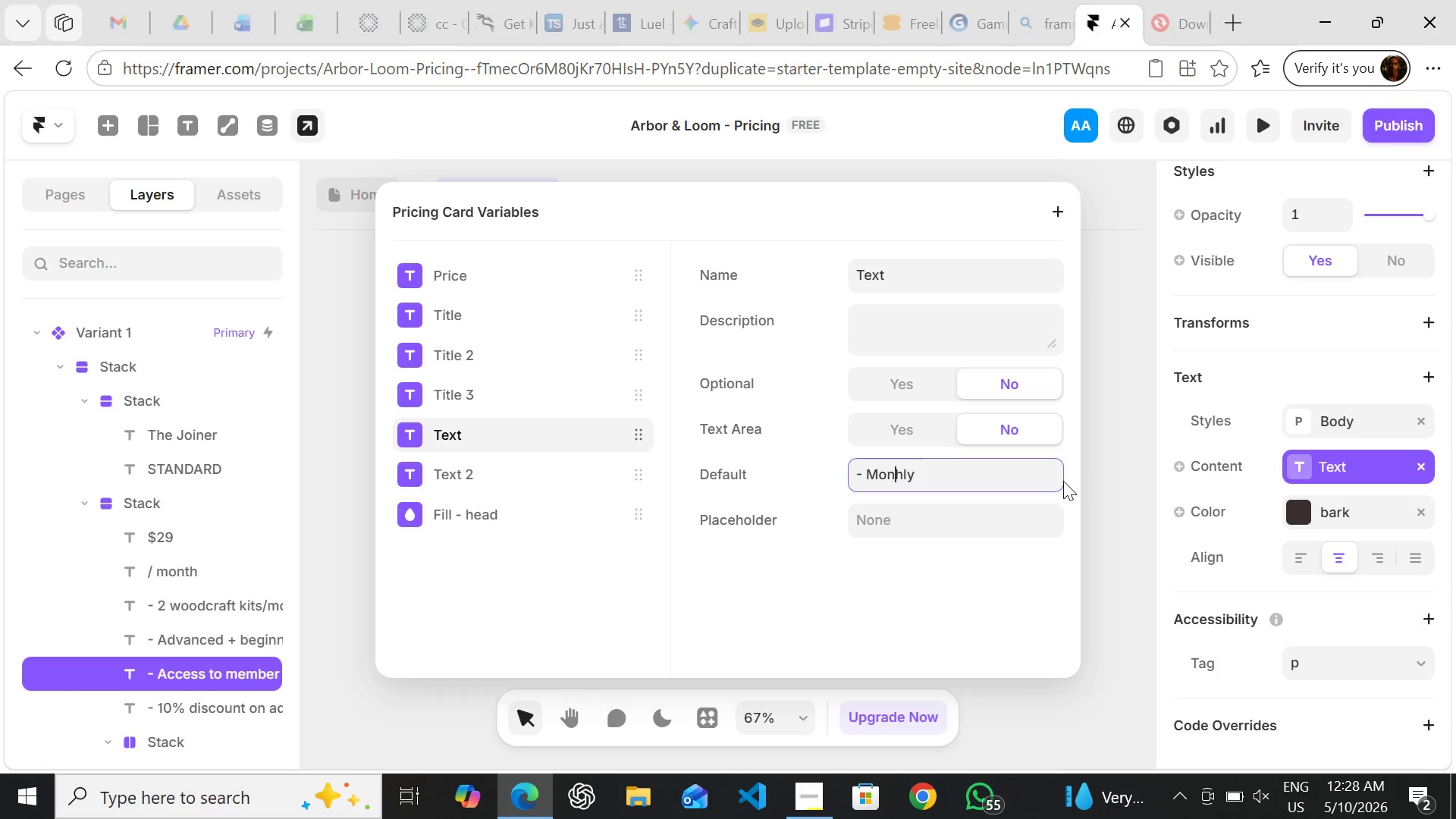 
key(ArrowLeft)
 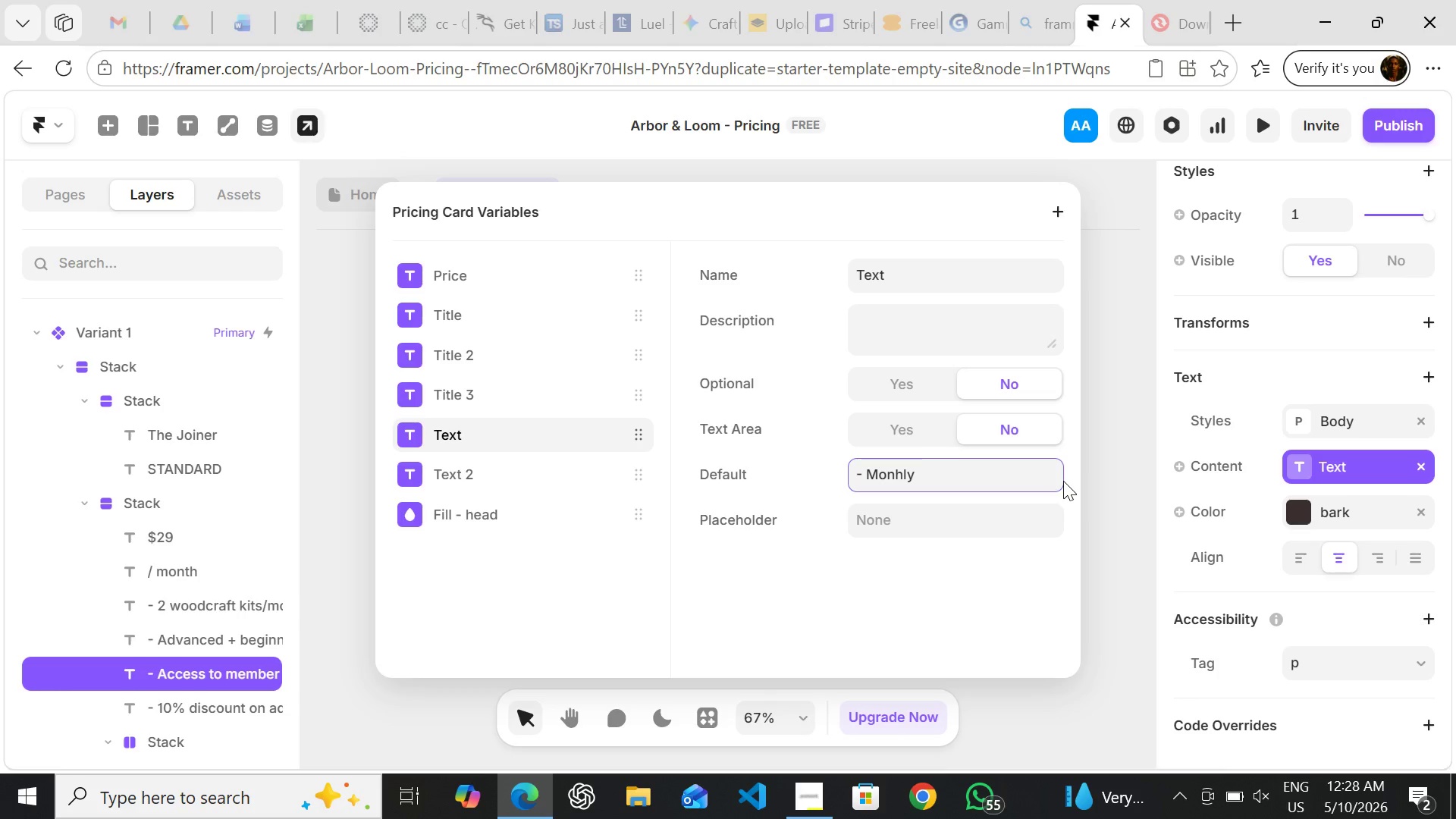 
key(T)
 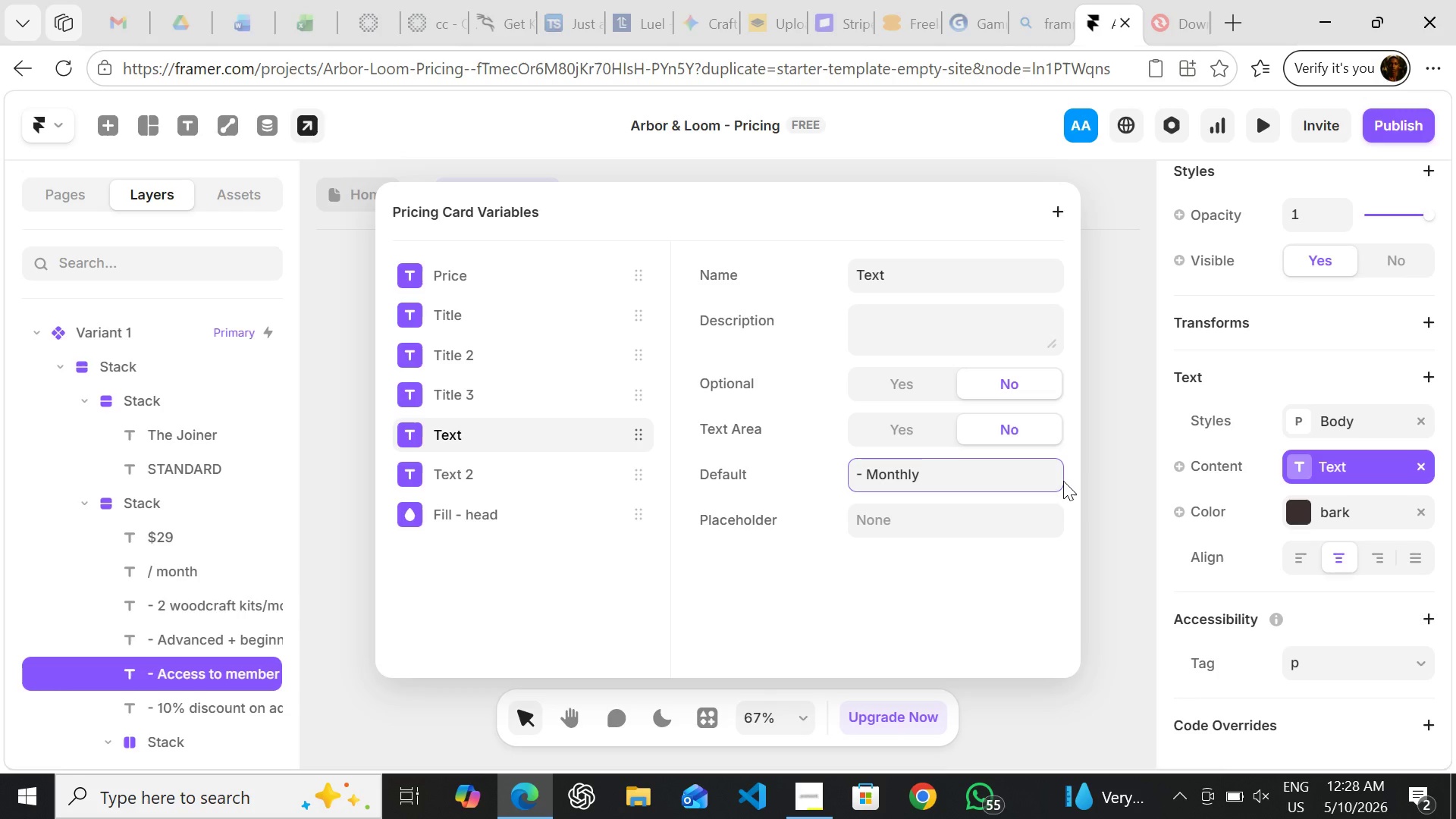 
hold_key(key=ArrowRight, duration=0.61)
 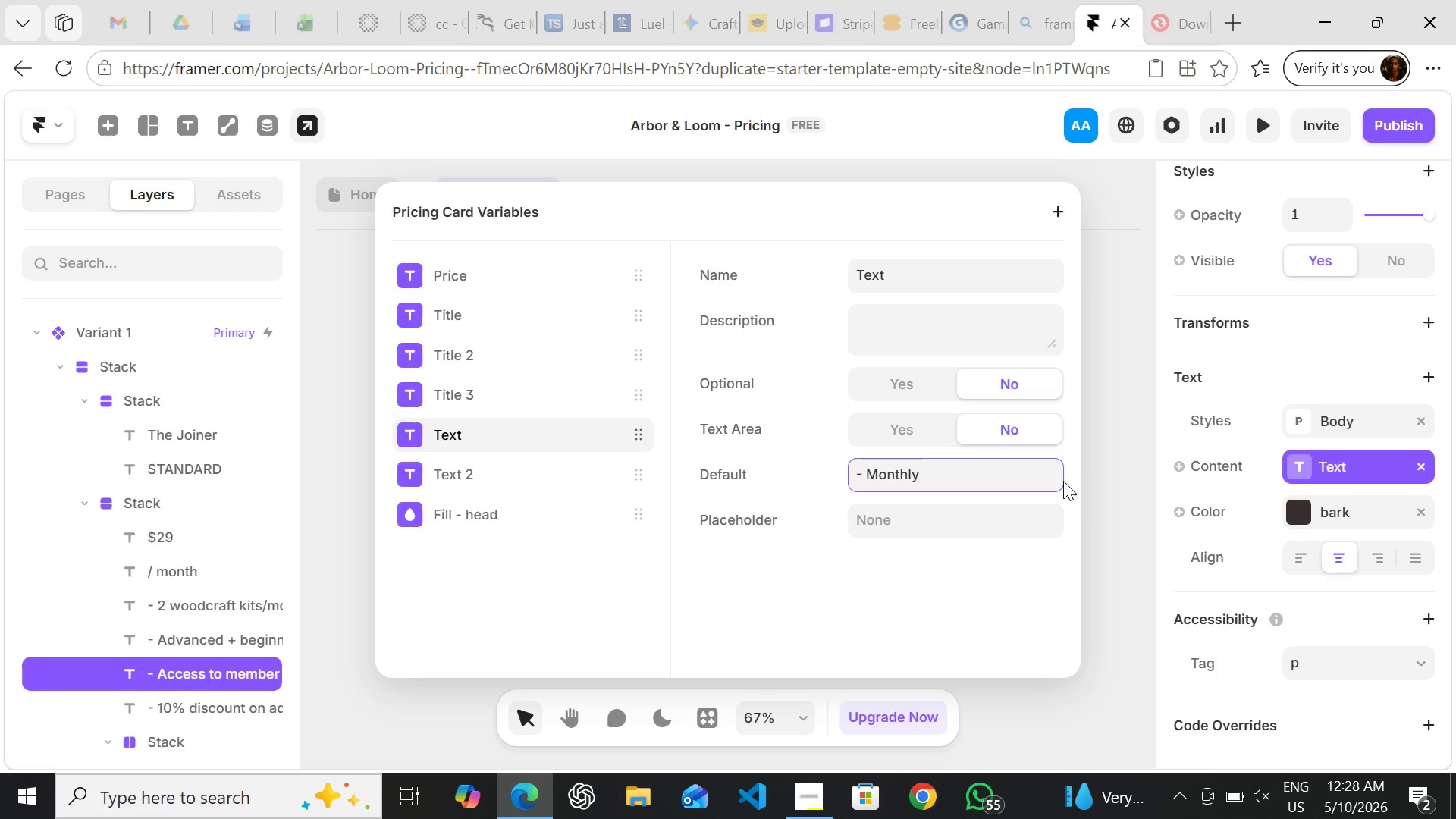 
type(live workshop access)
 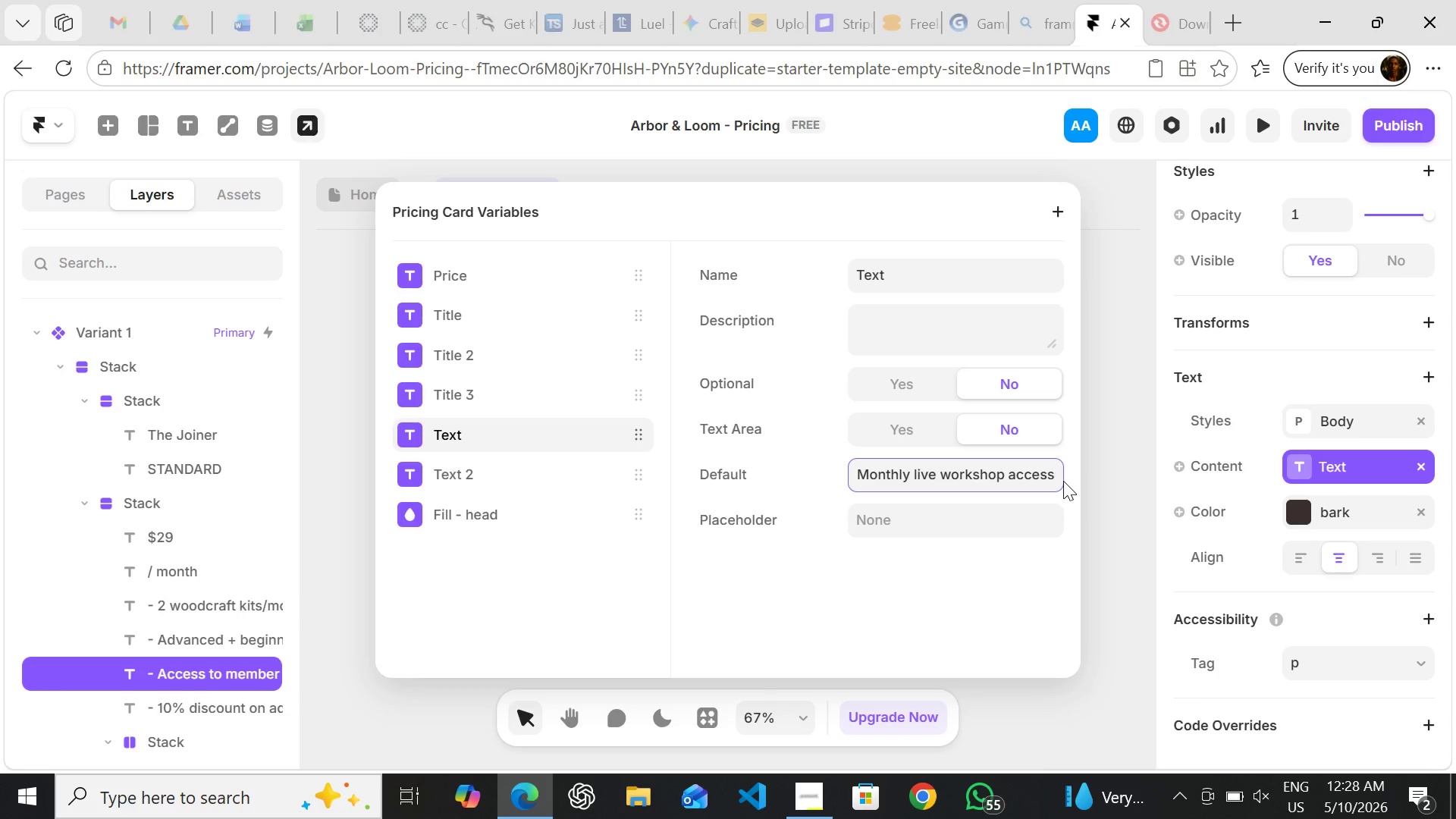 
key(Enter)
 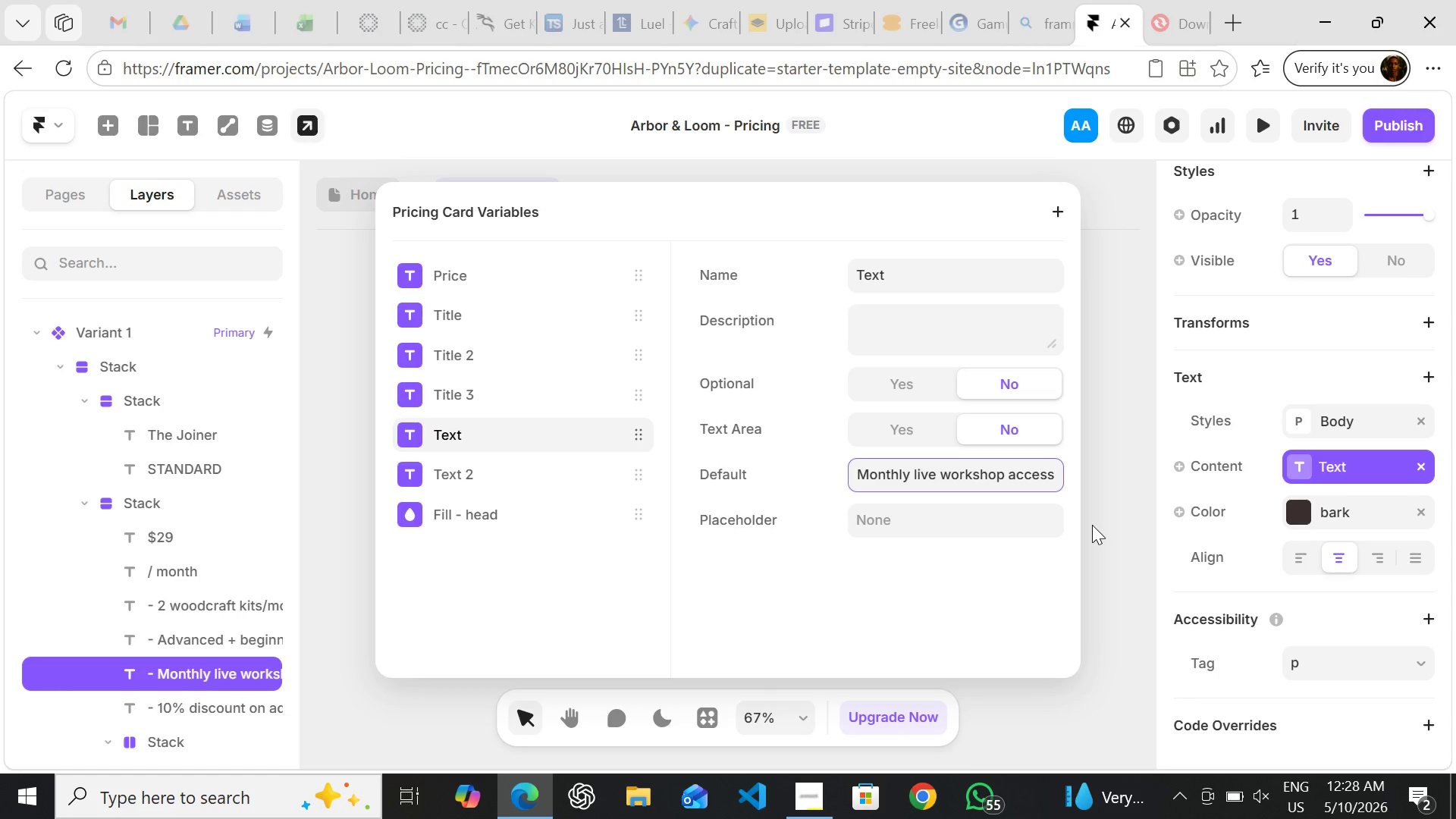 
left_click([1092, 525])
 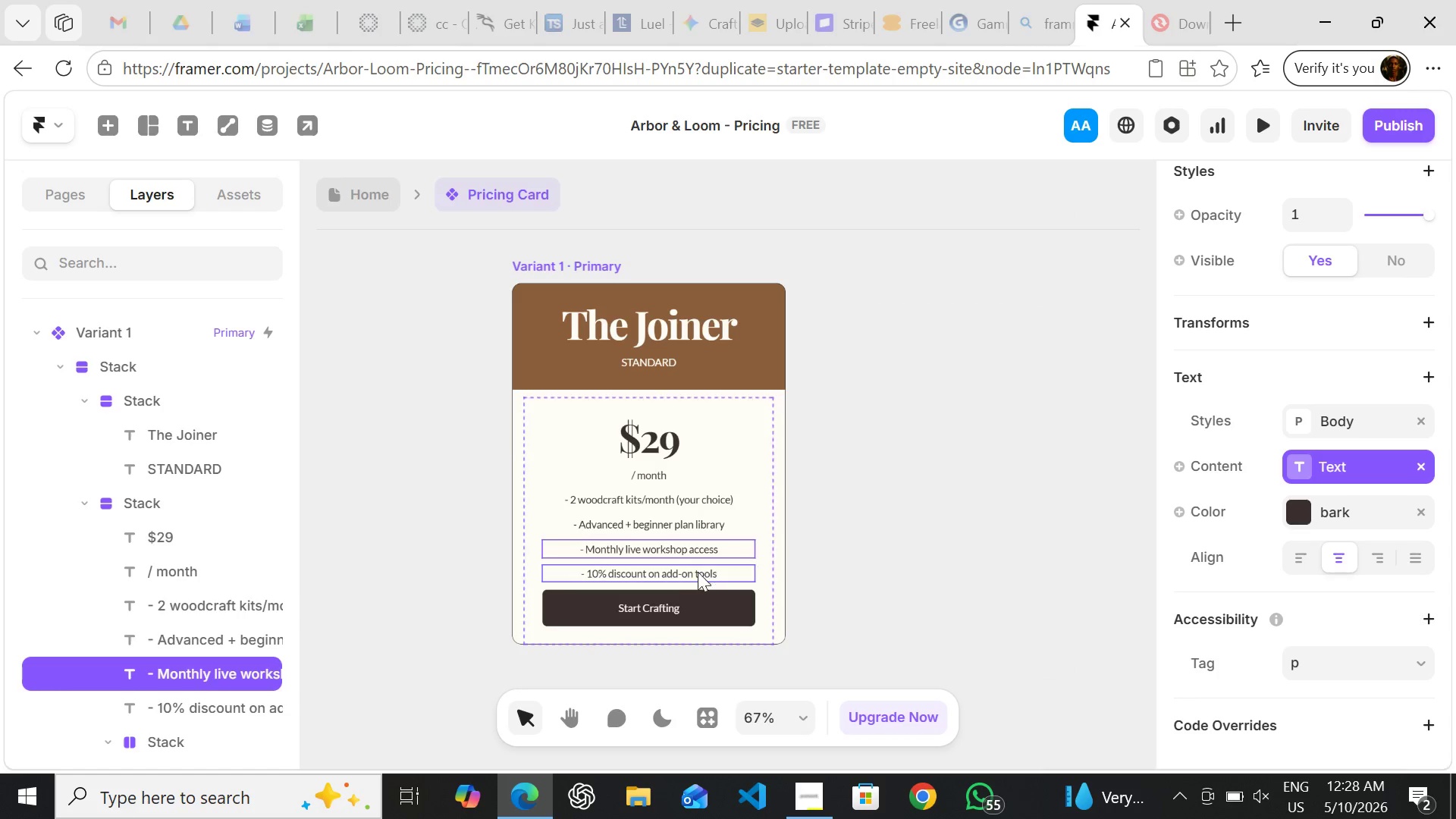 
left_click([689, 573])
 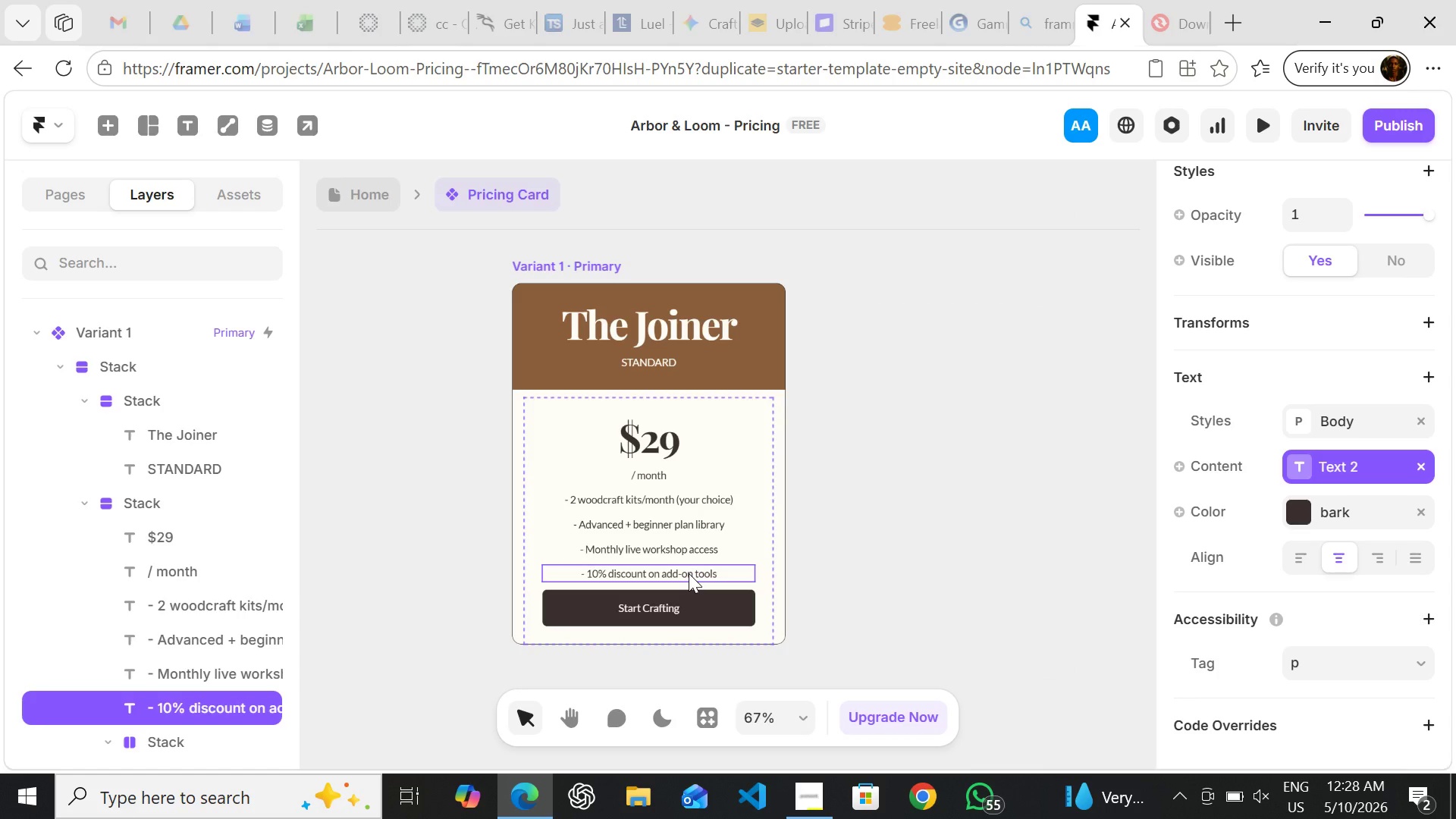 
left_click([689, 573])
 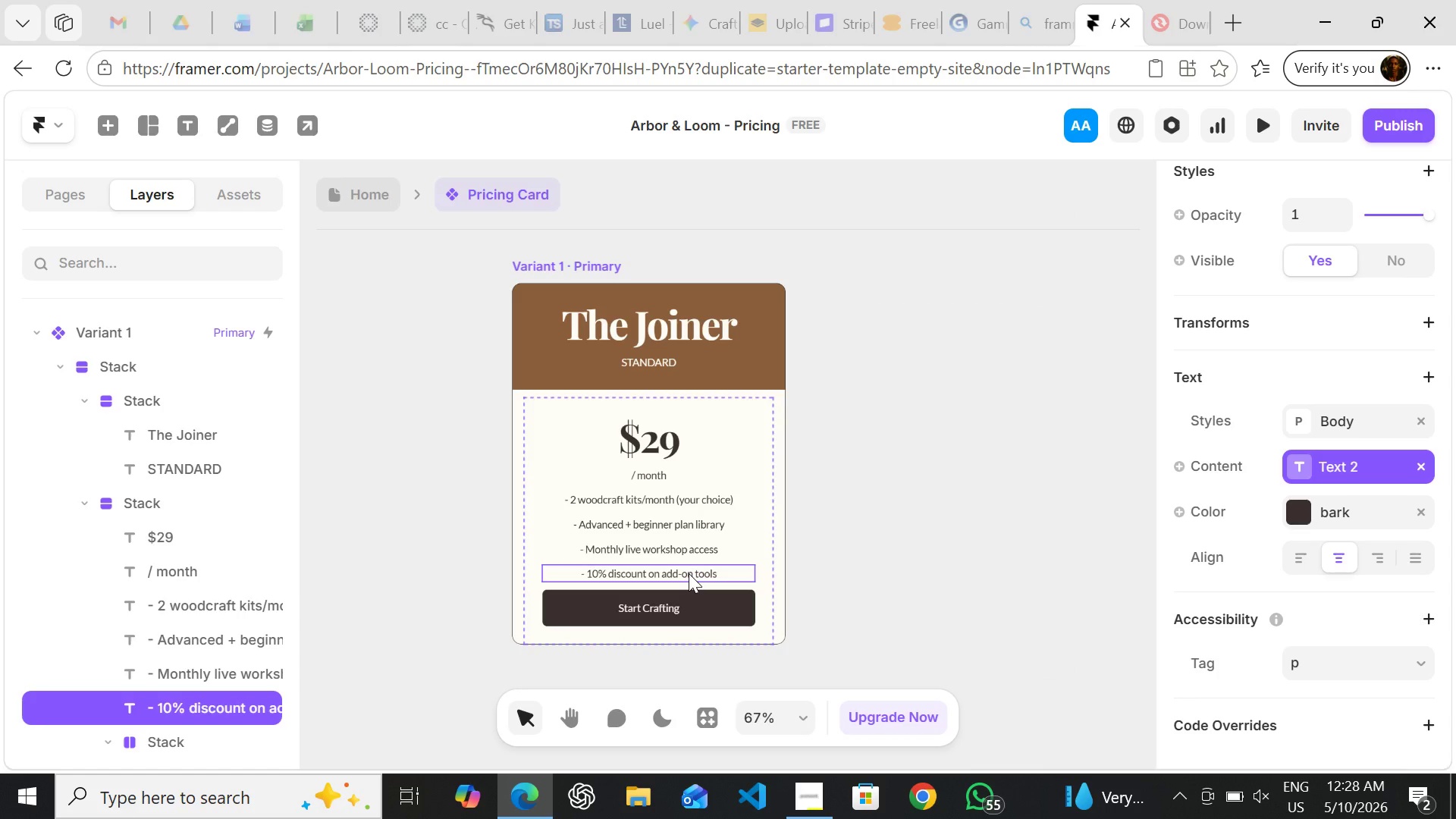 
double_click([689, 573])
 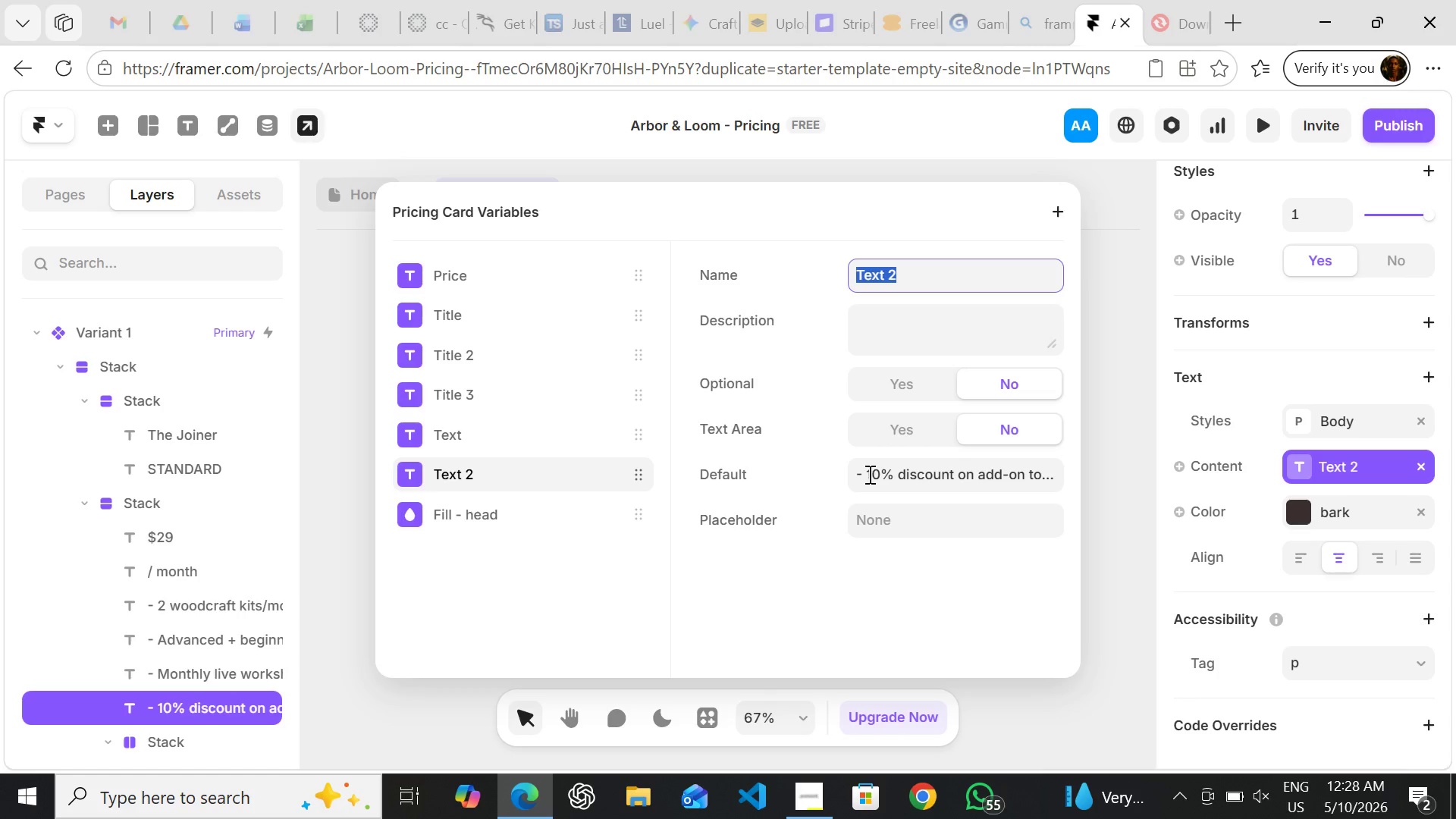 
double_click([868, 474])
 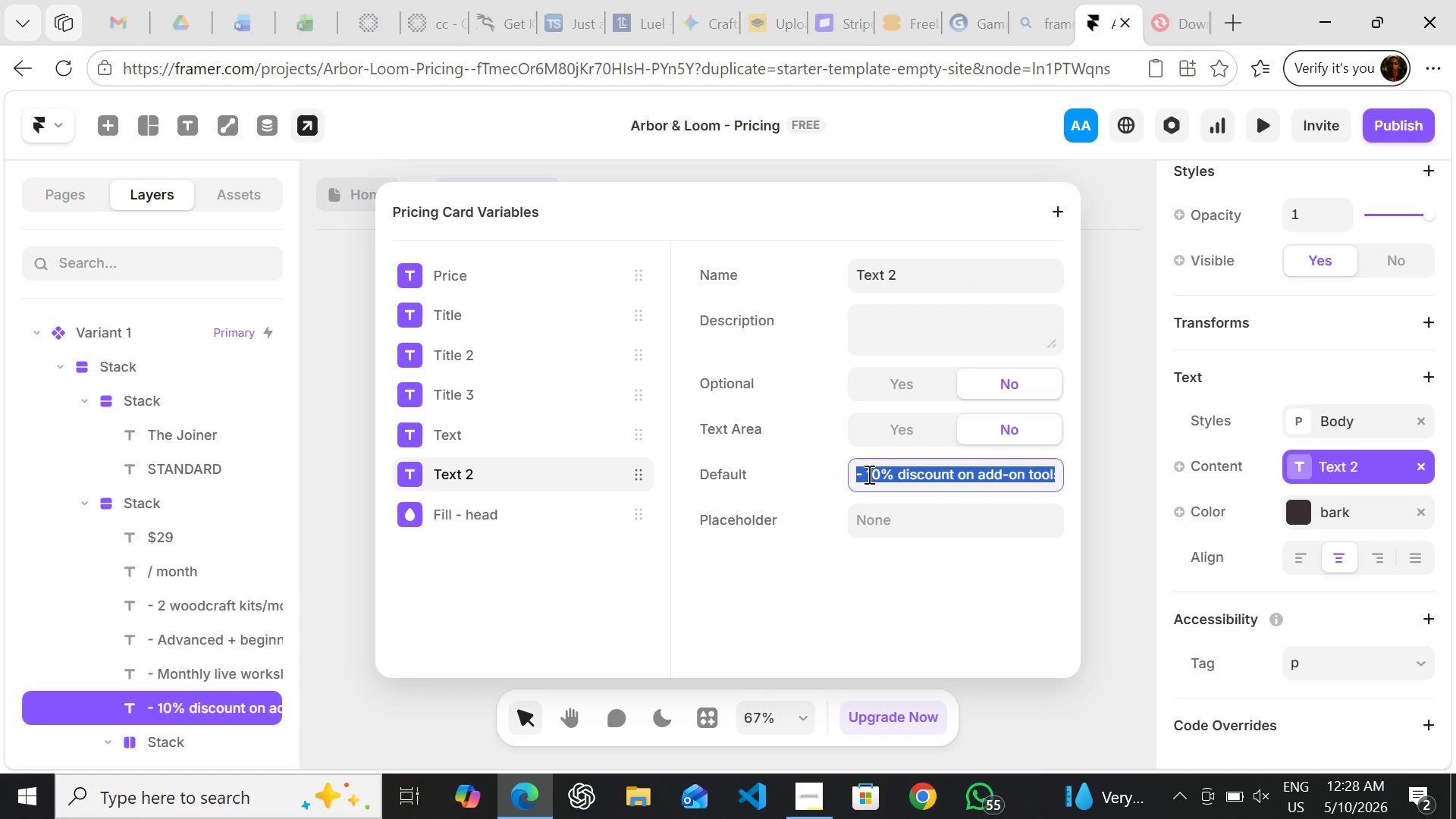 
left_click([868, 474])
 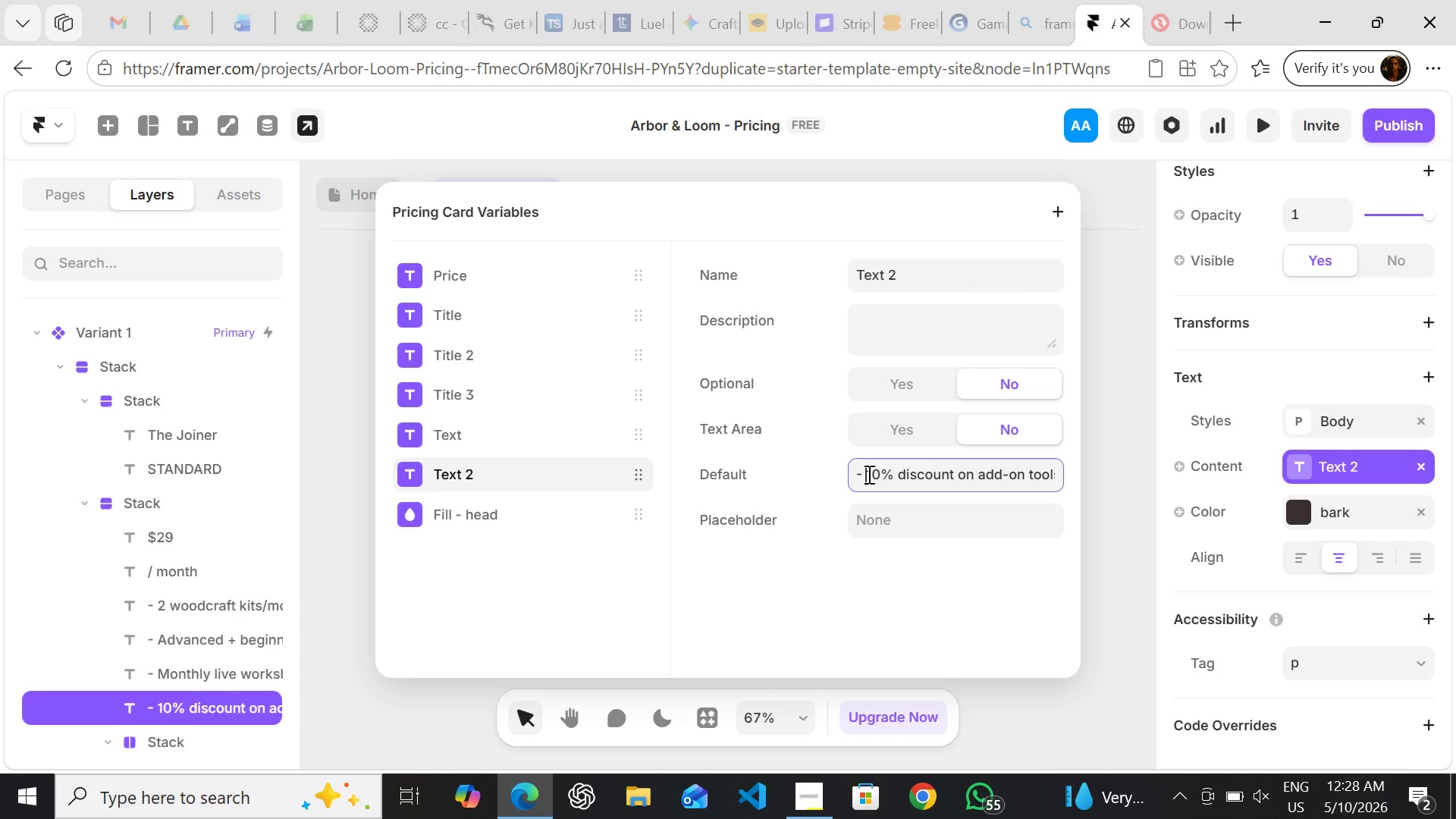 
left_click_drag(start_coordinate=[868, 474], to_coordinate=[1079, 492])
 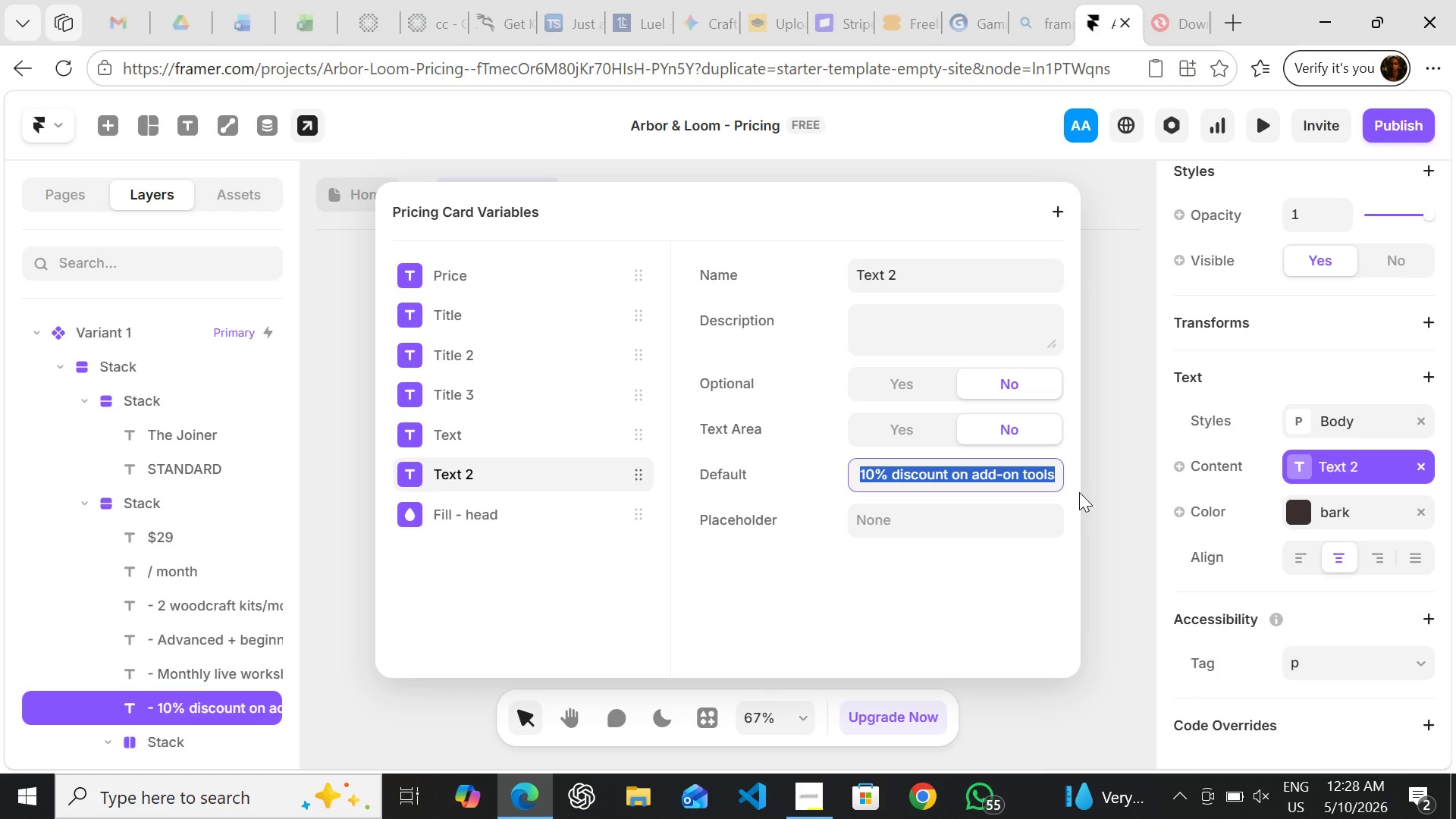 
type(15% discount on tools & materals)
 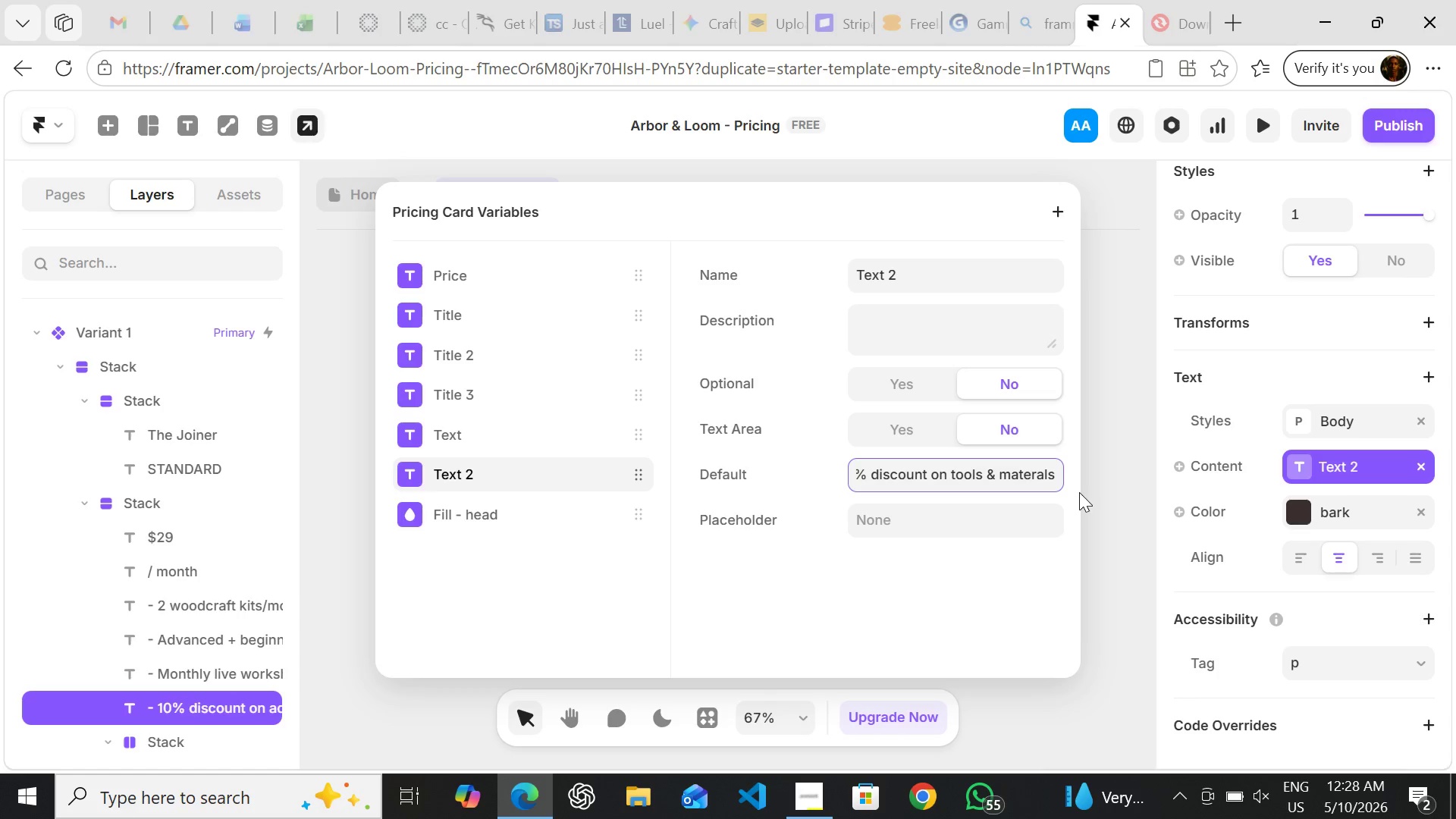 
key(Enter)
 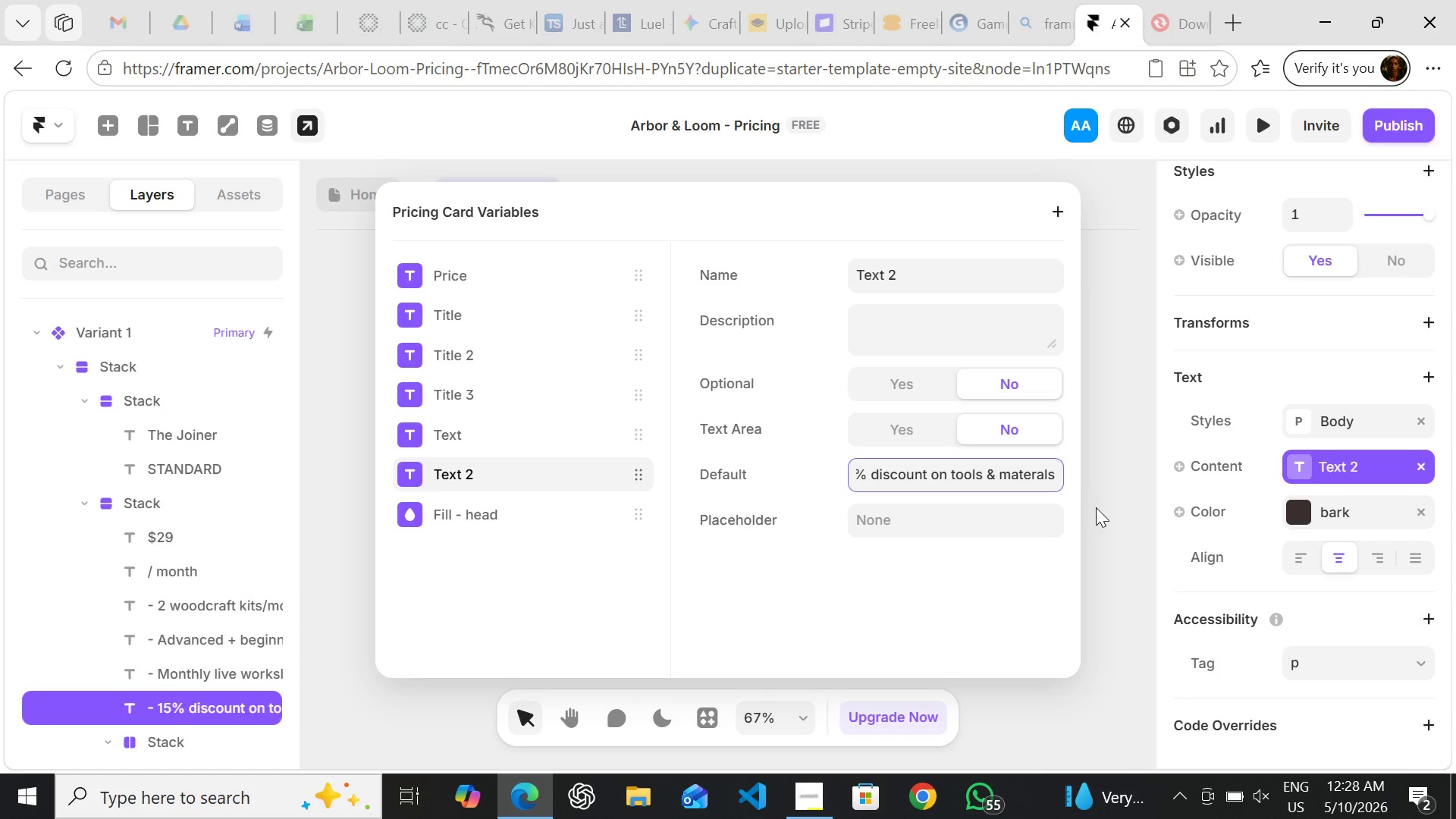 
left_click([1096, 507])
 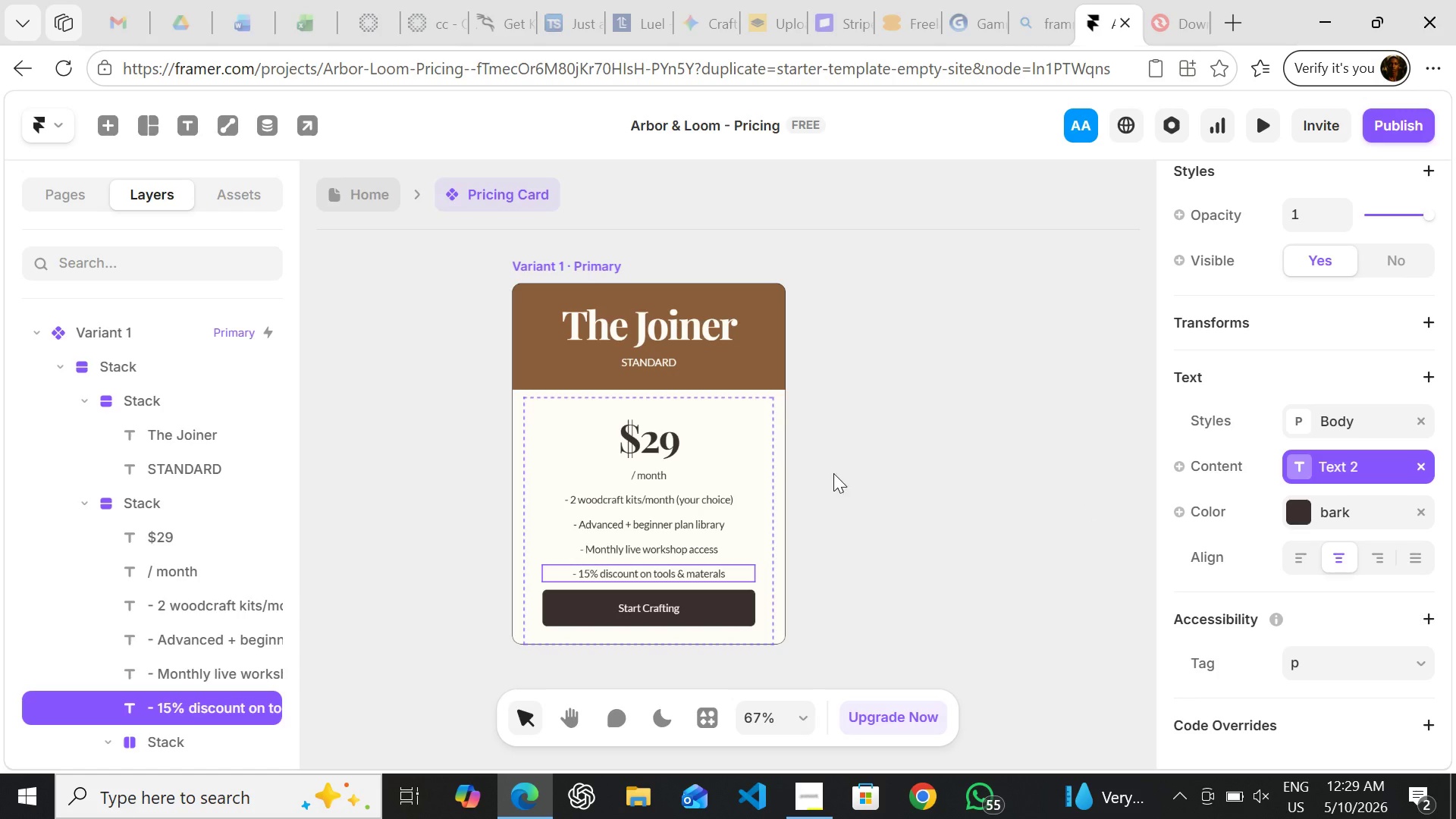 
left_click([682, 476])
 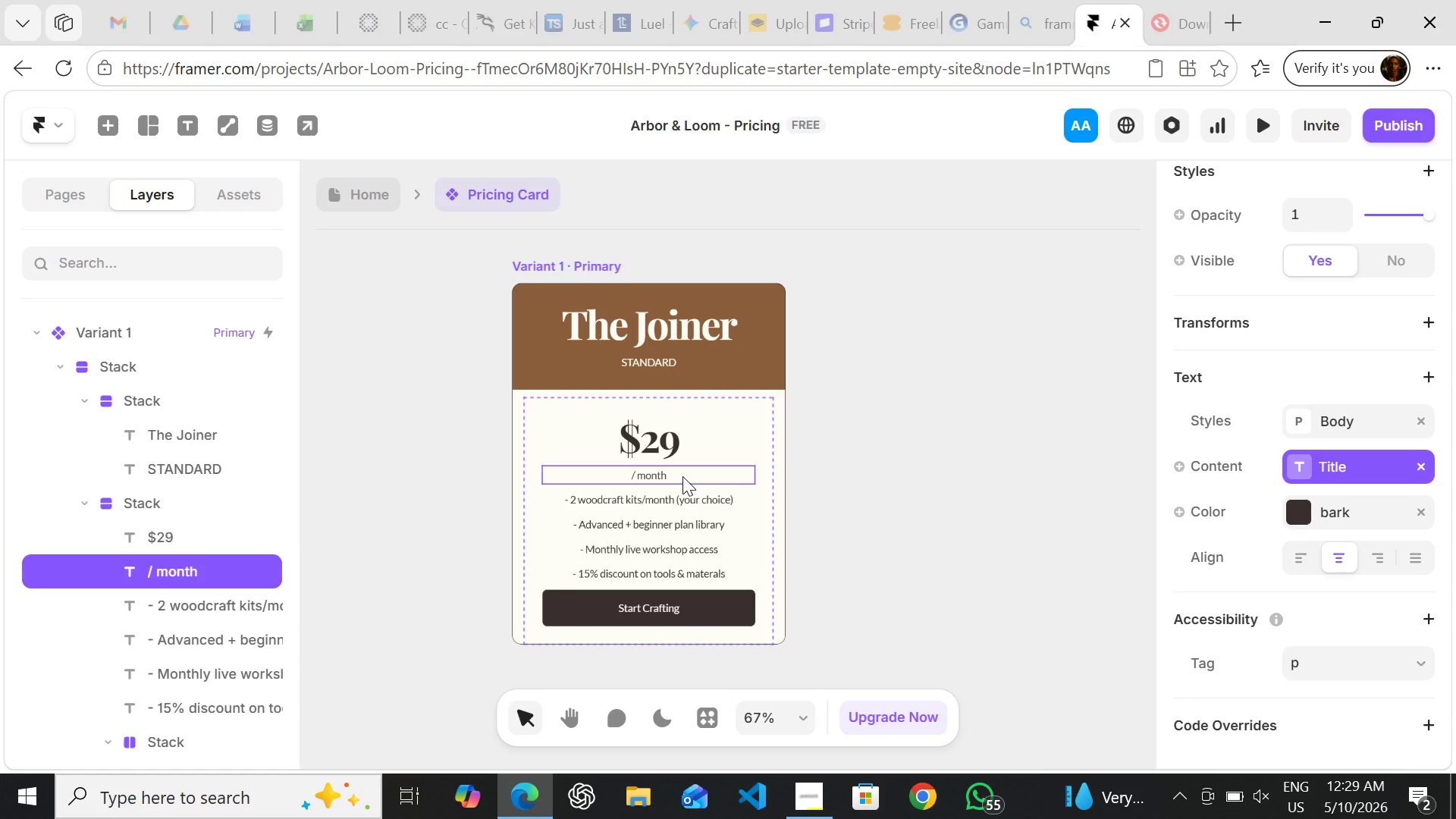 
key(Delete)
 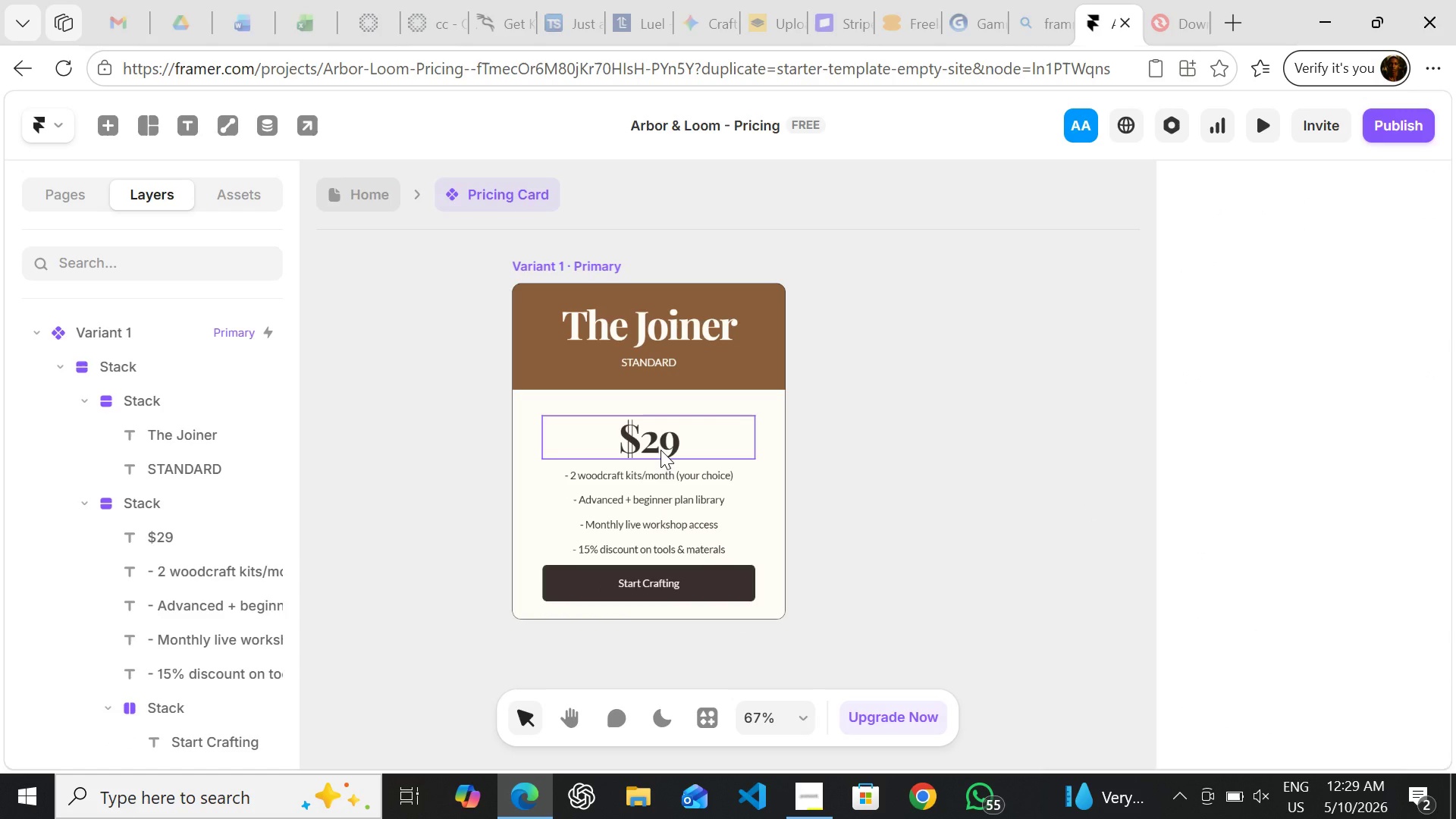 
left_click([661, 450])
 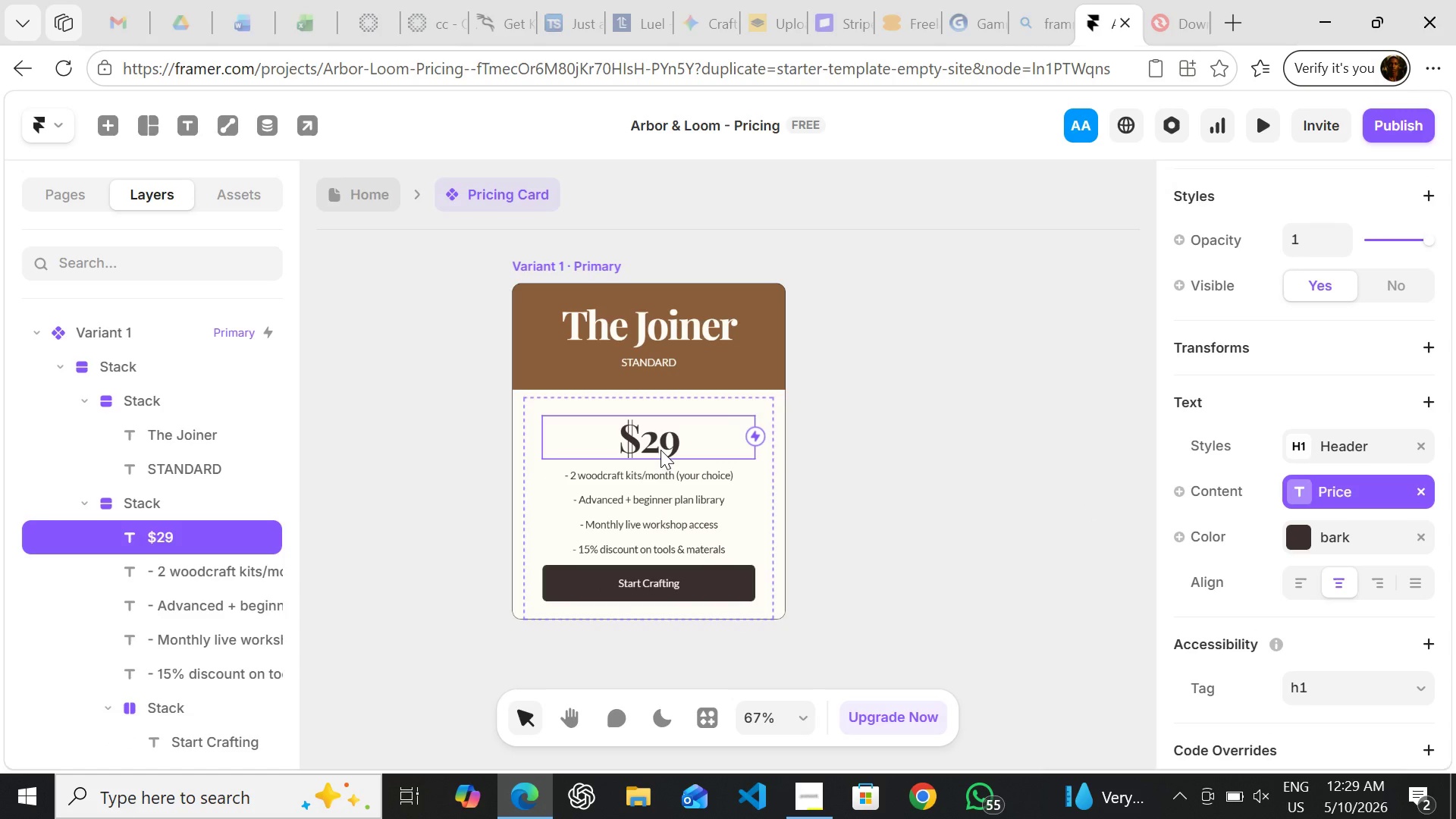 
key(Delete)
 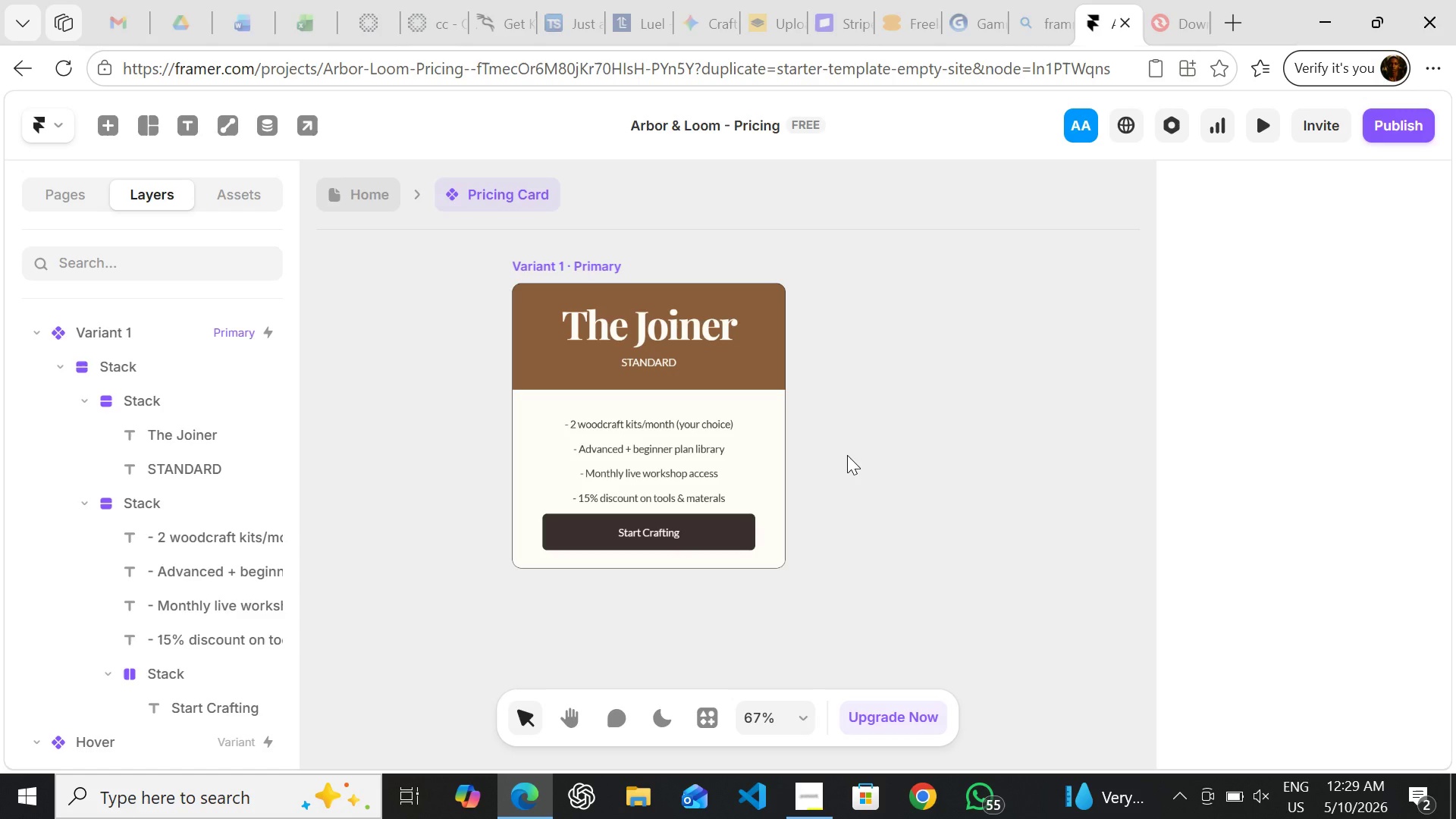 
wait(6.31)
 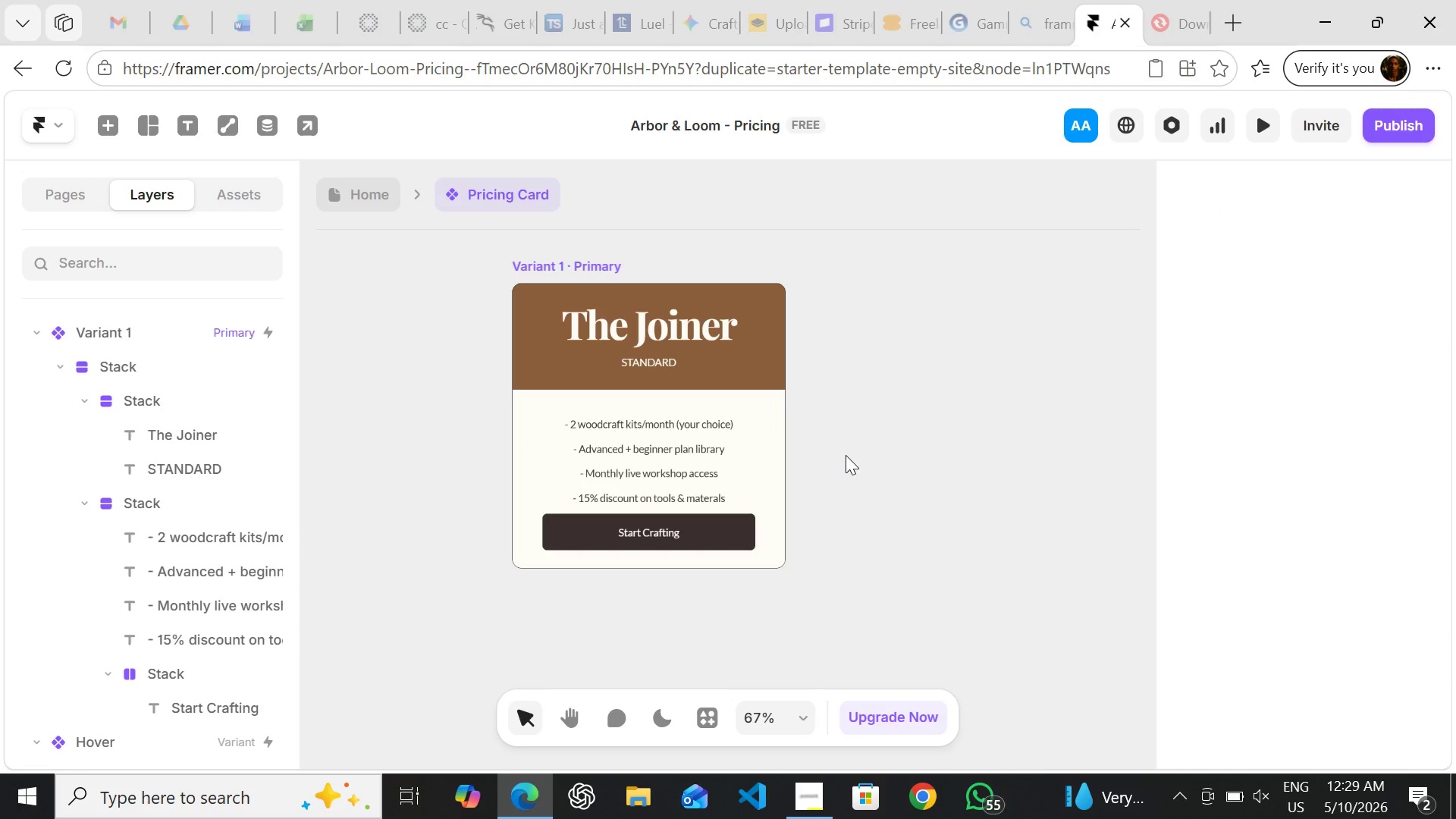 
left_click([660, 529])
 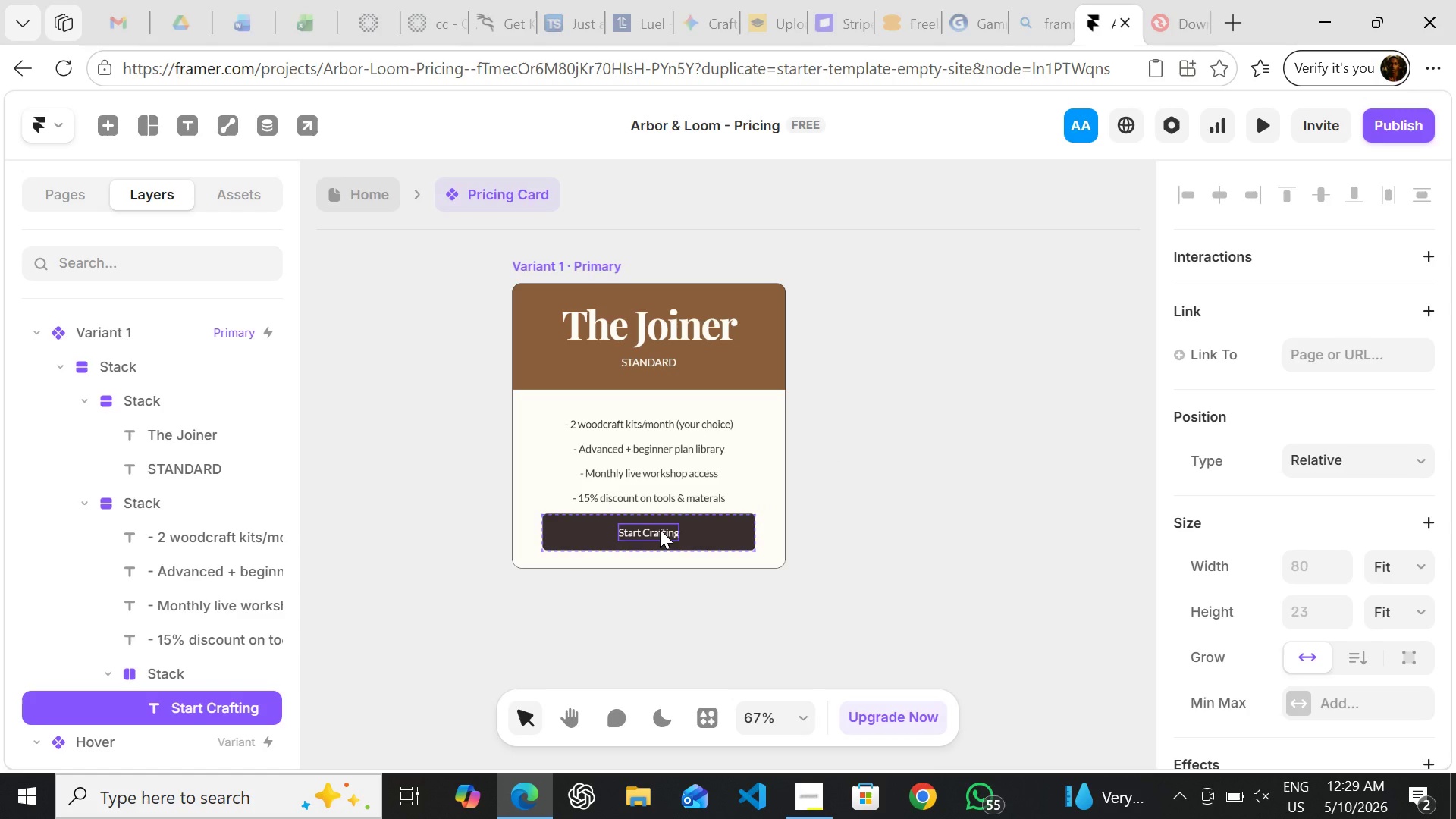 
double_click([660, 529])
 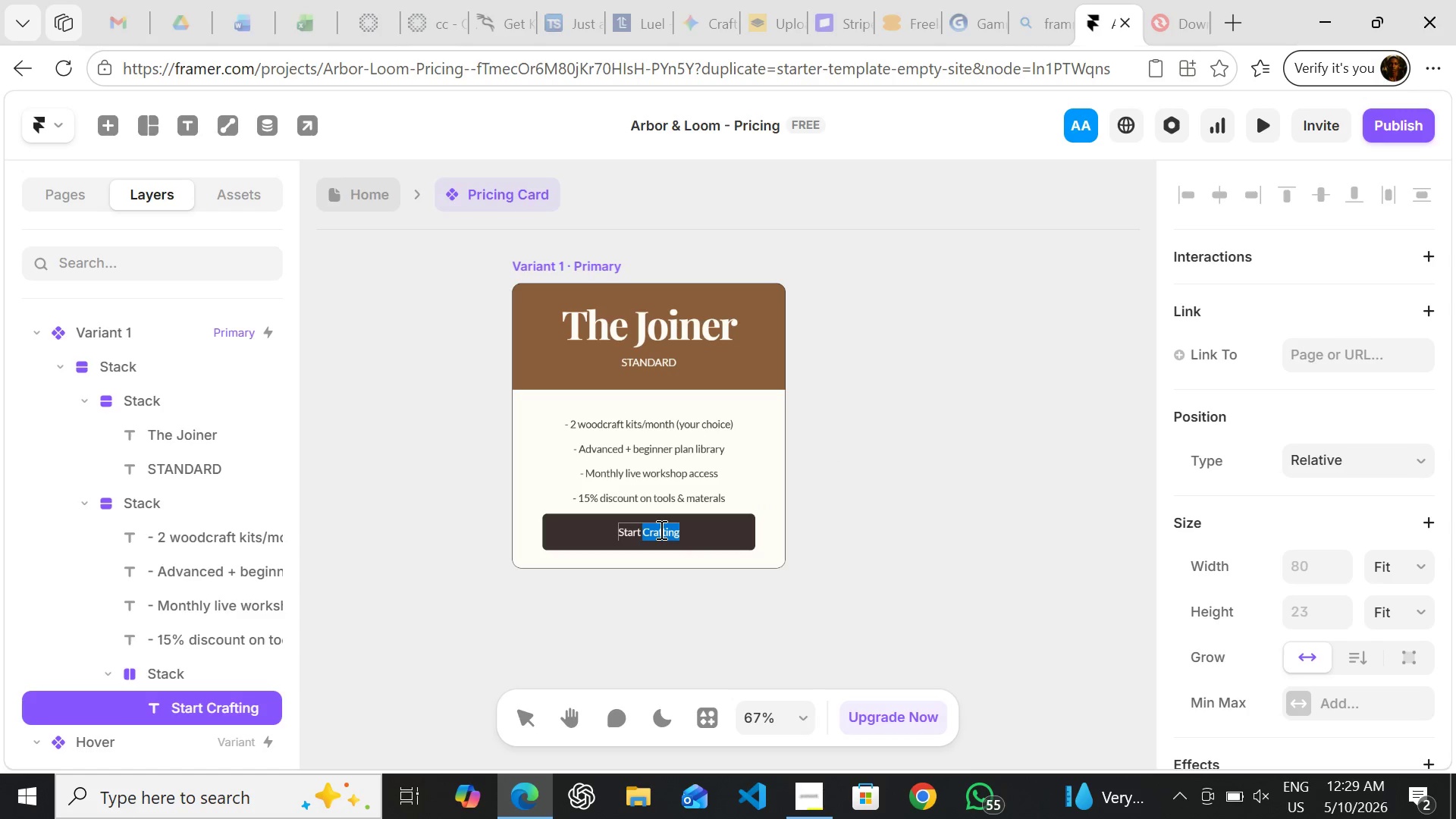 
double_click([660, 529])
 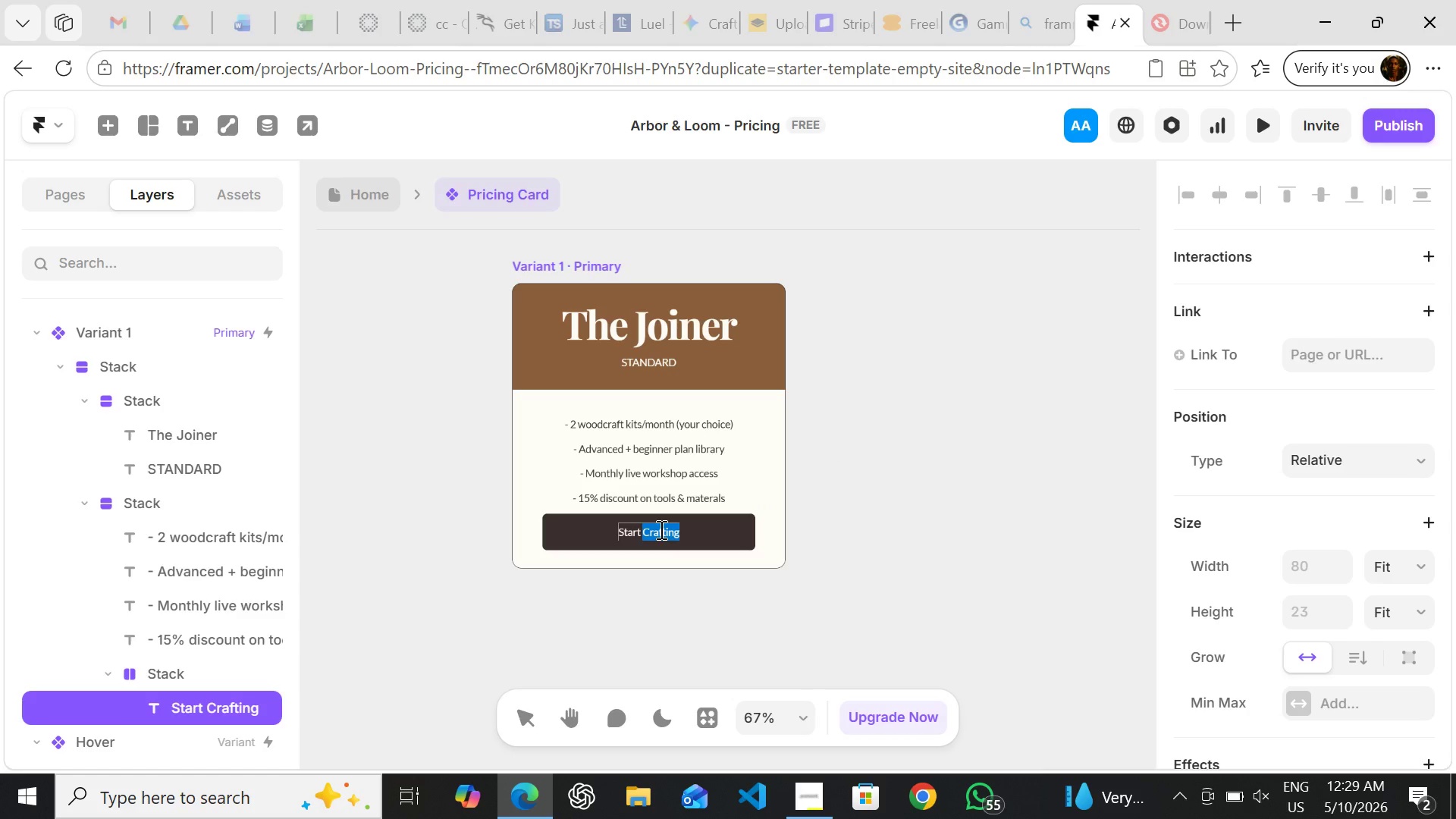 
double_click([660, 529])
 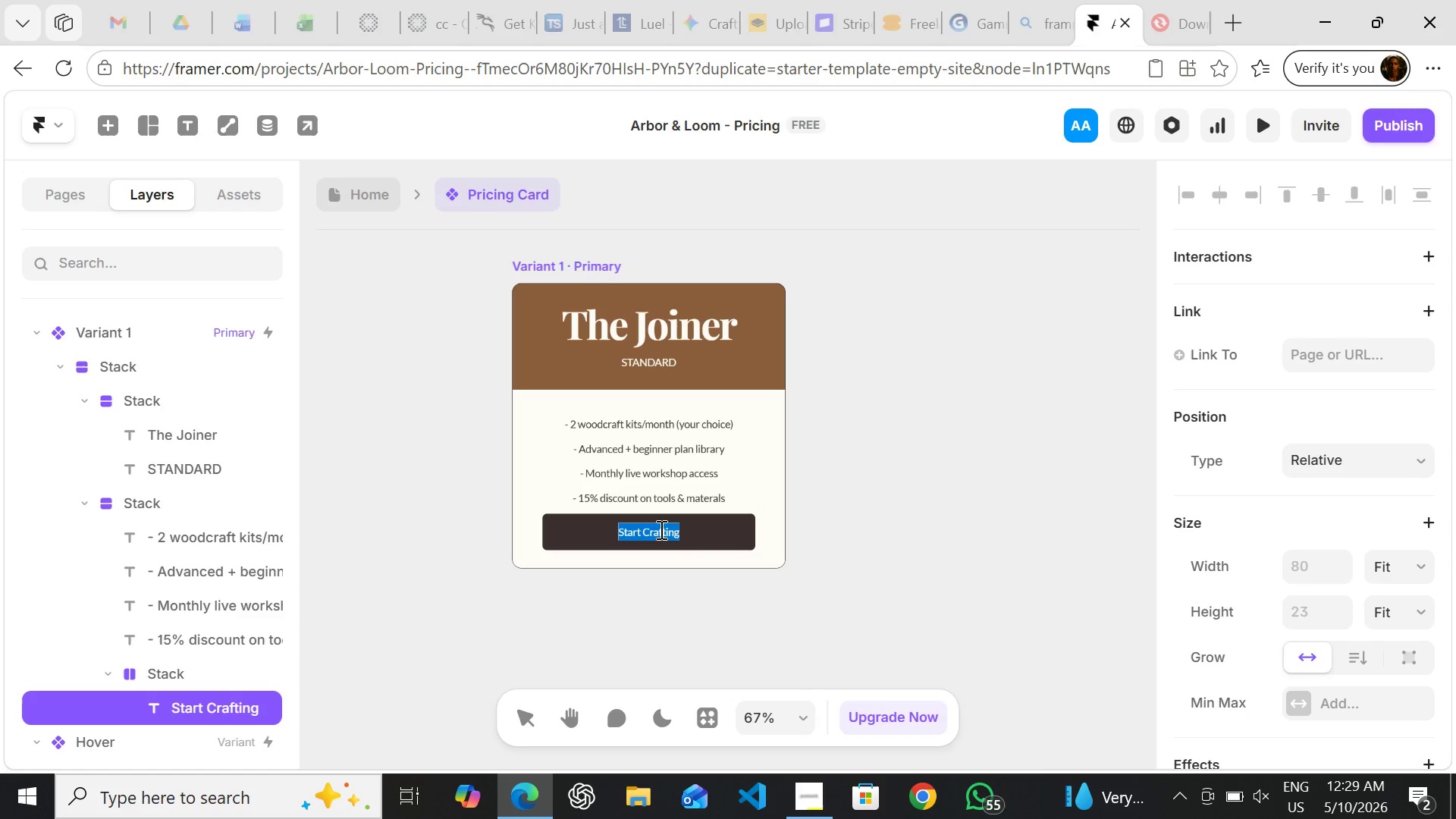 
triple_click([660, 529])
 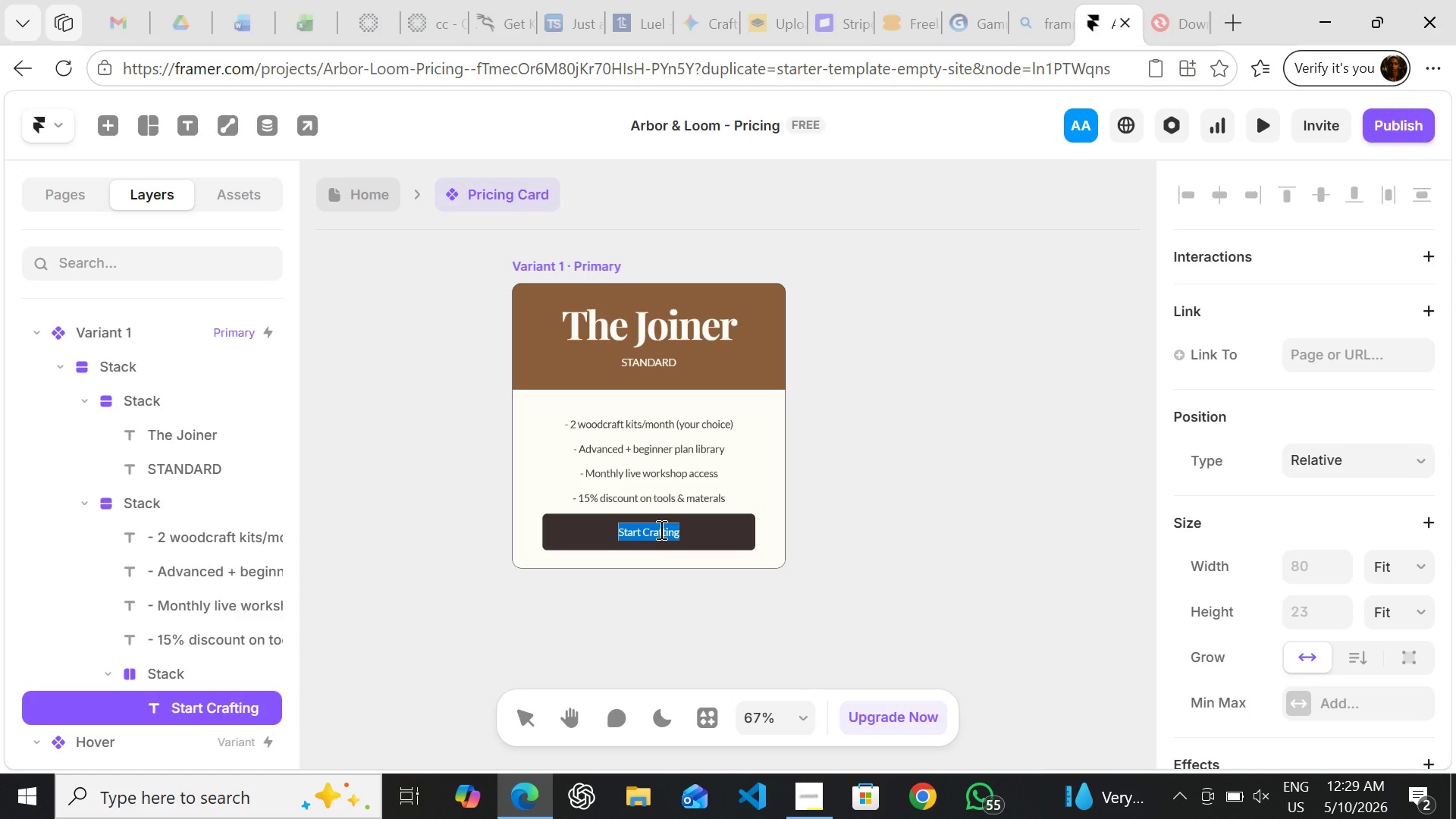 
type(Join the Workshop)
 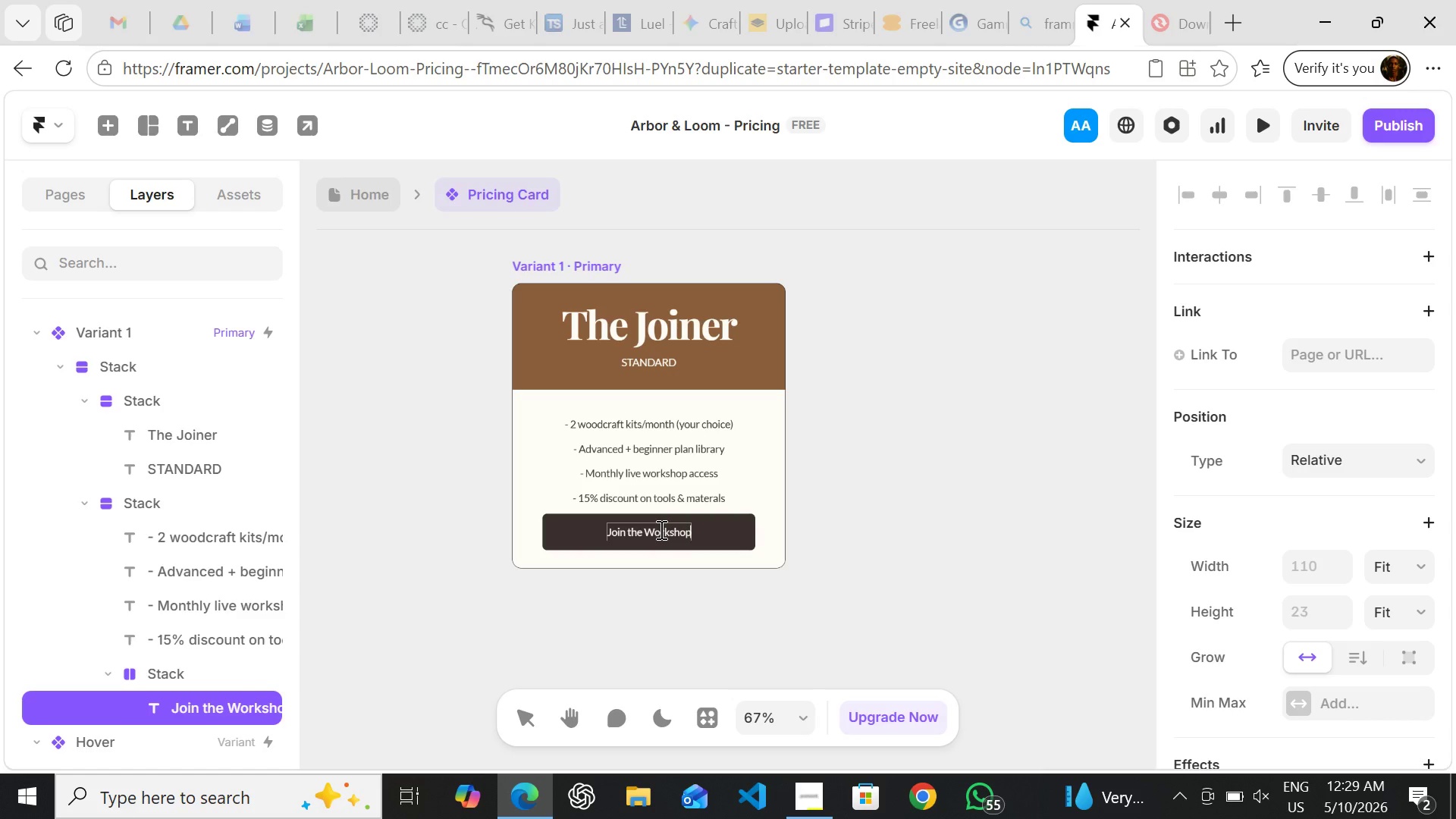 
left_click([818, 554])
 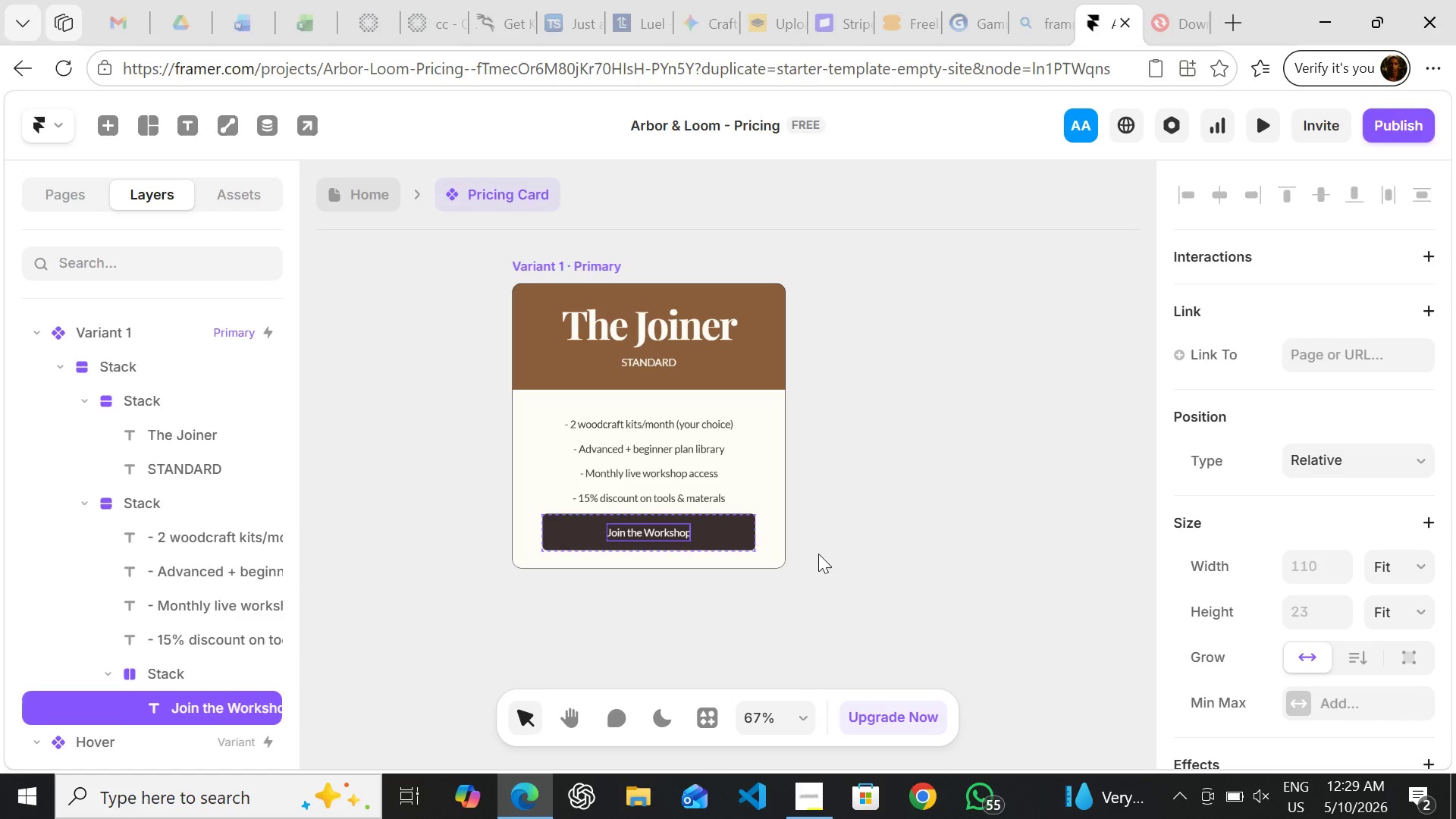 
left_click([818, 554])
 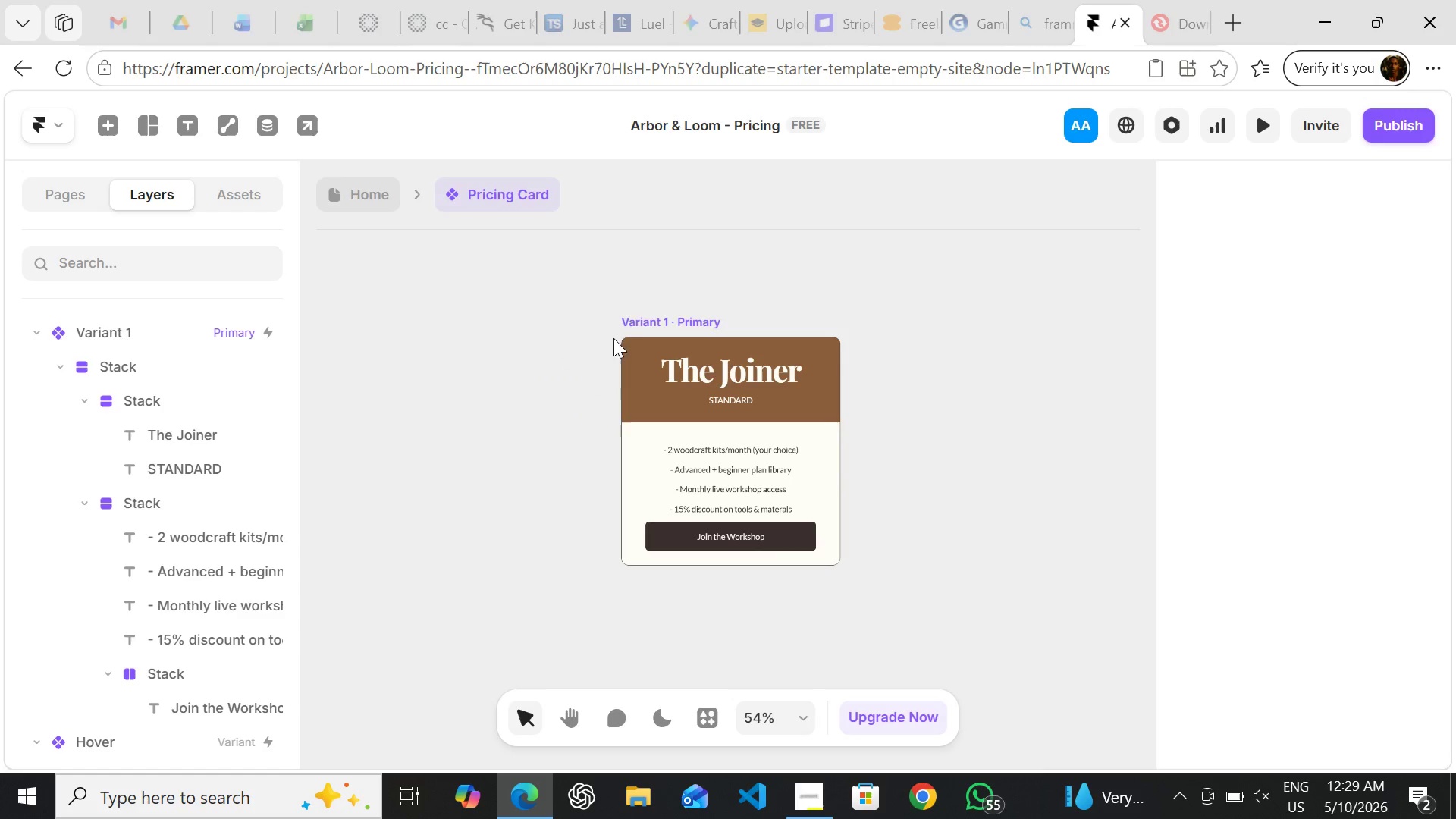 
wait(7.19)
 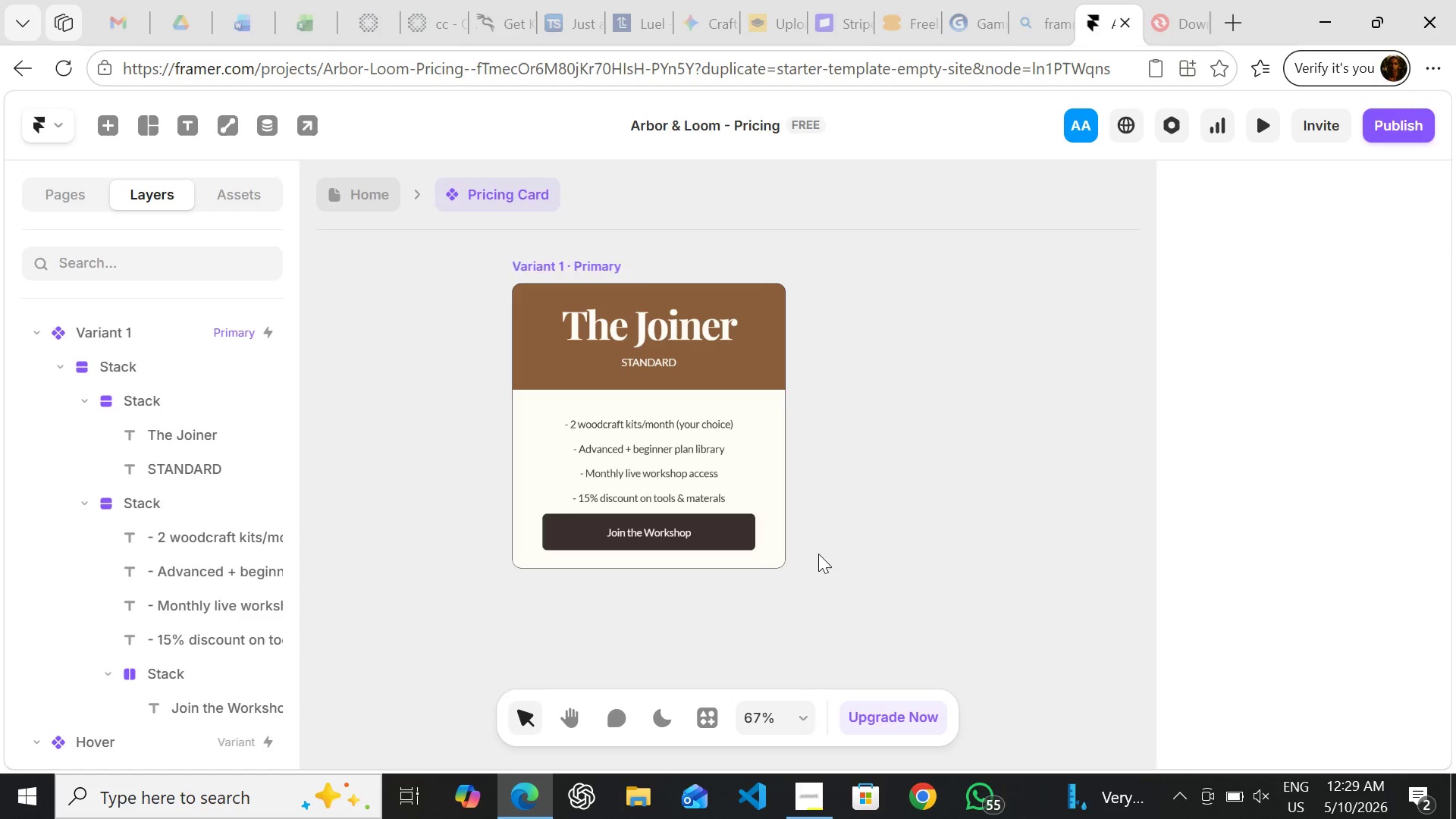 
left_click([359, 194])
 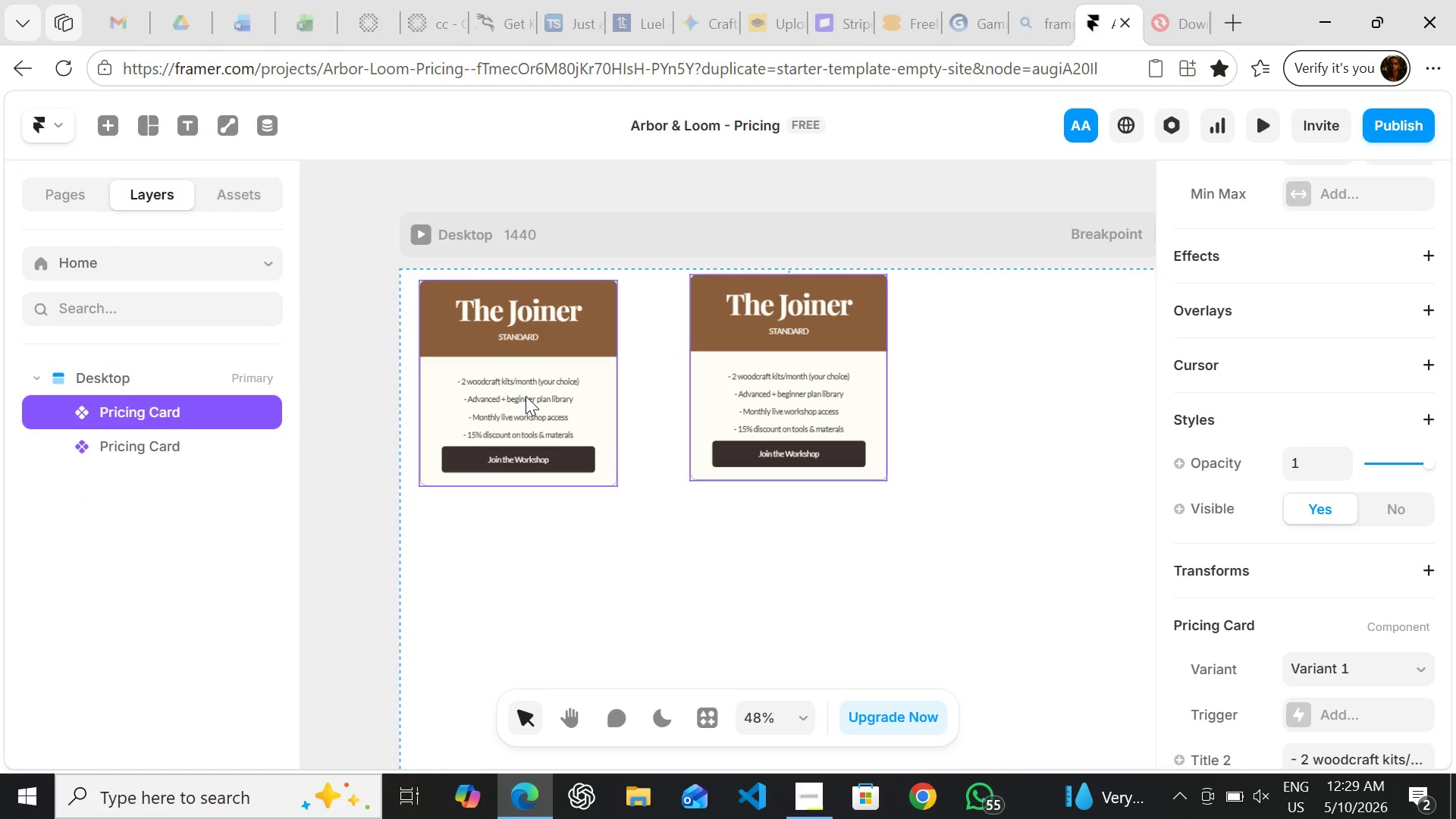 
wait(11.48)
 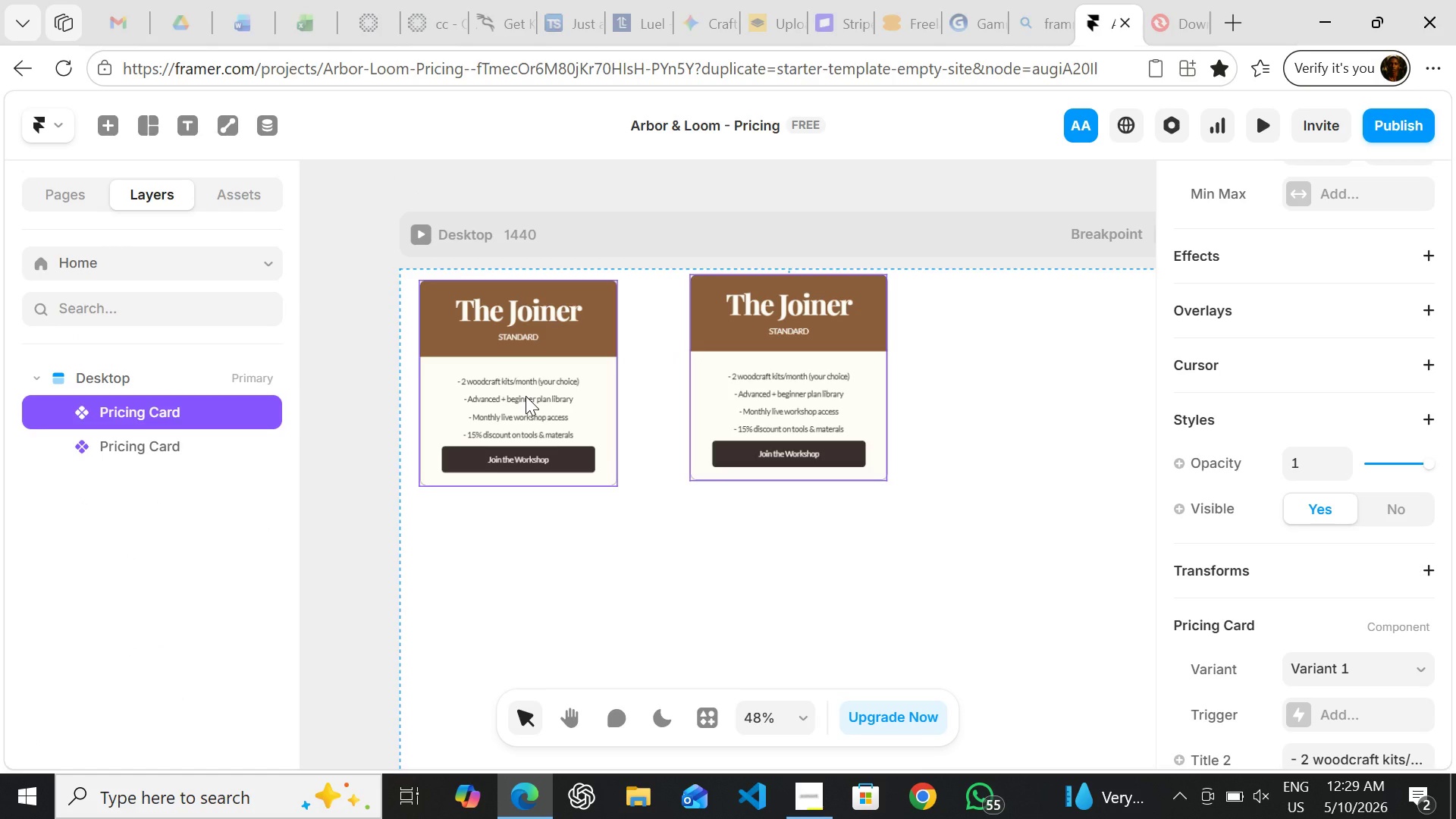 
double_click([446, 378])
 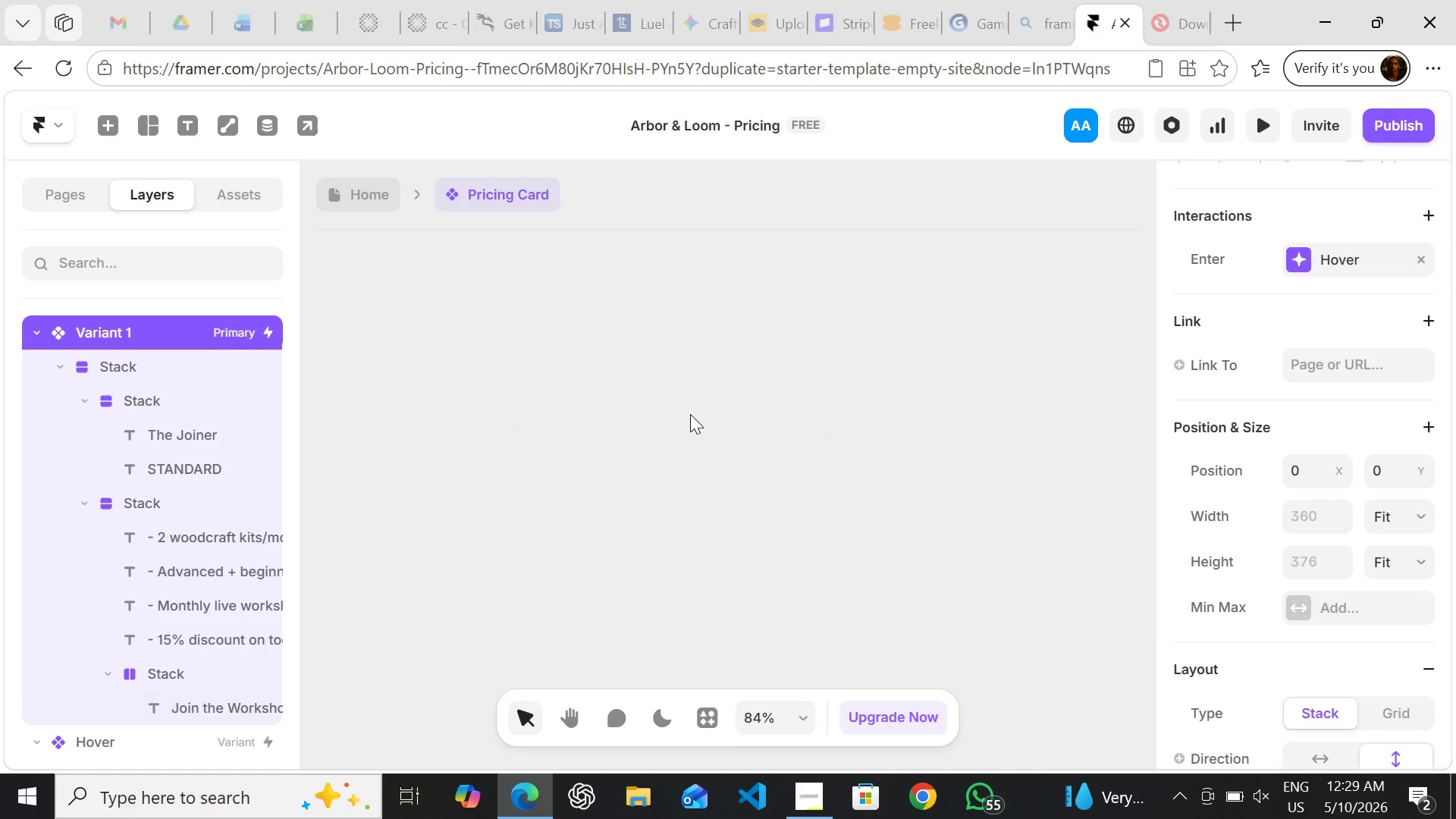 
left_click([369, 202])
 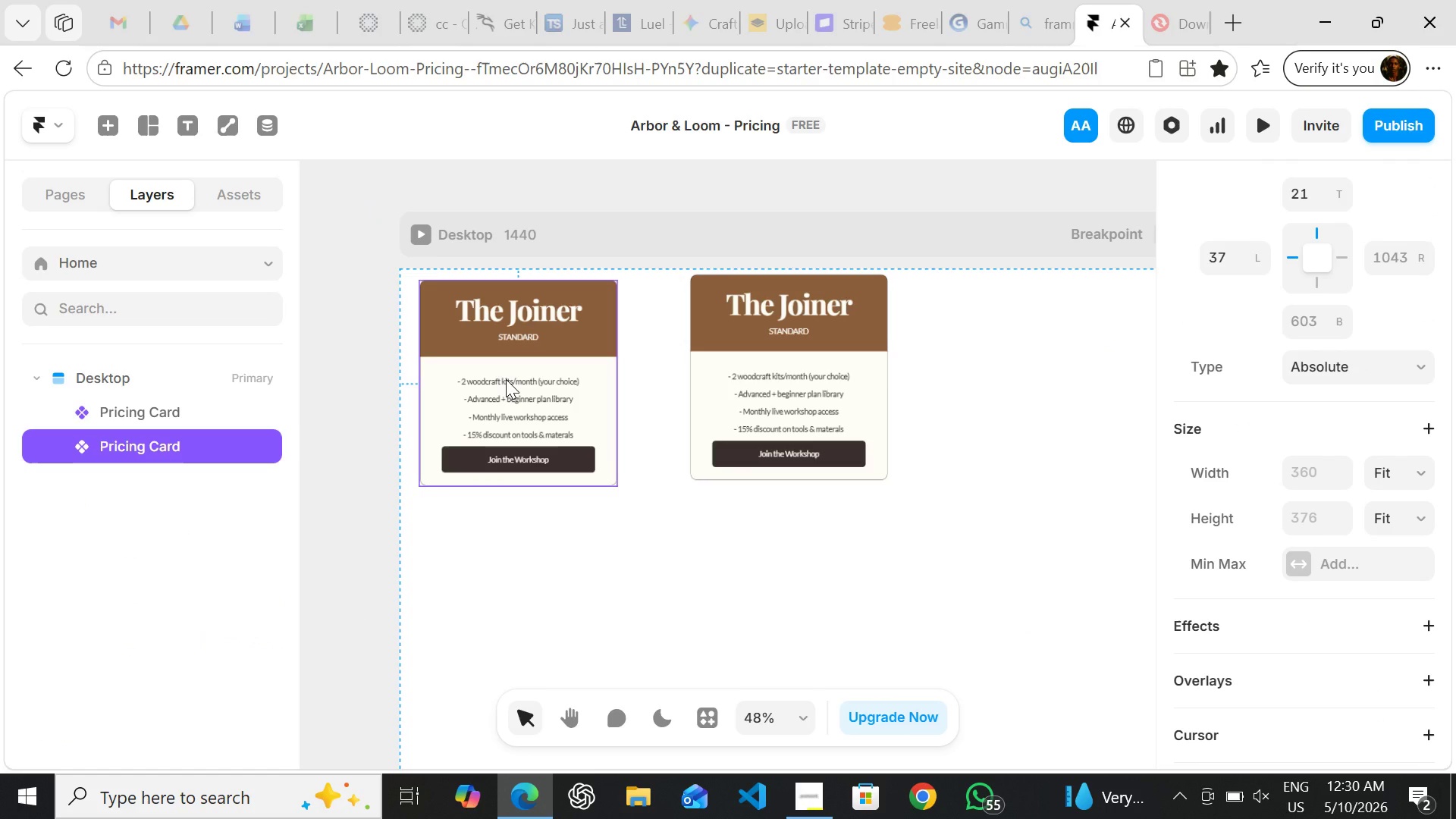 
wait(7.44)
 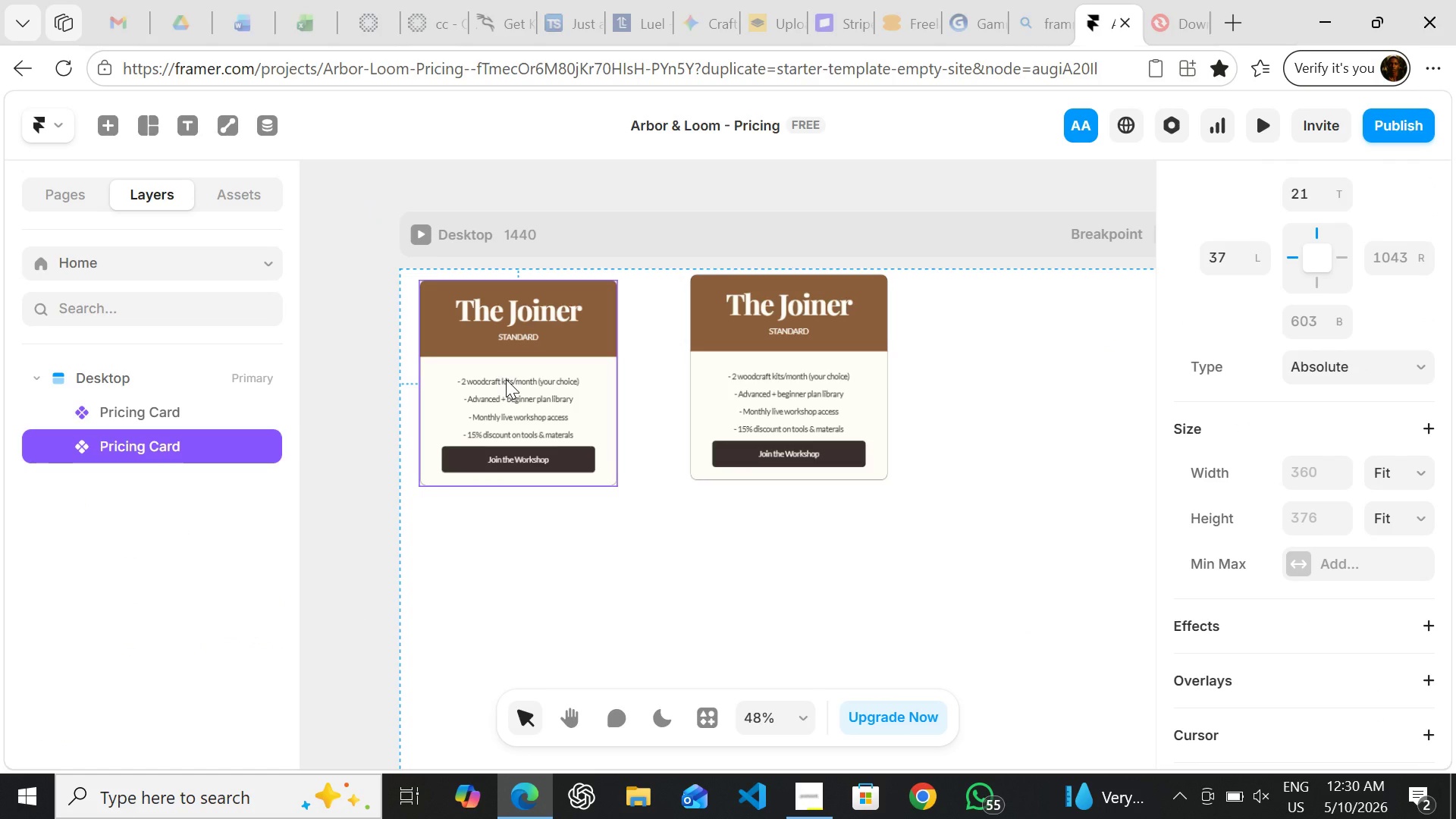 
left_click([793, 381])
 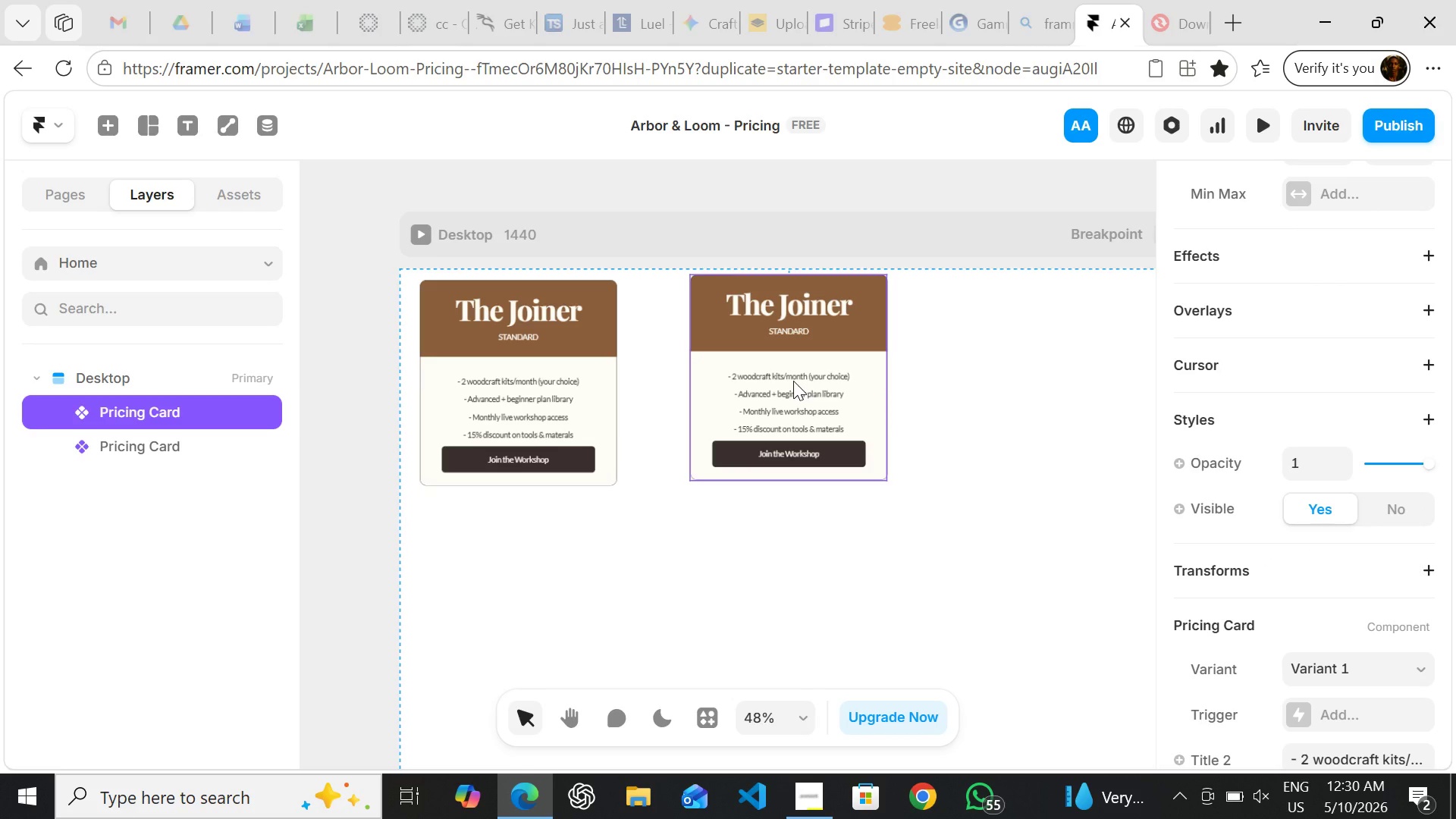 
key(Control+ControlRight)
 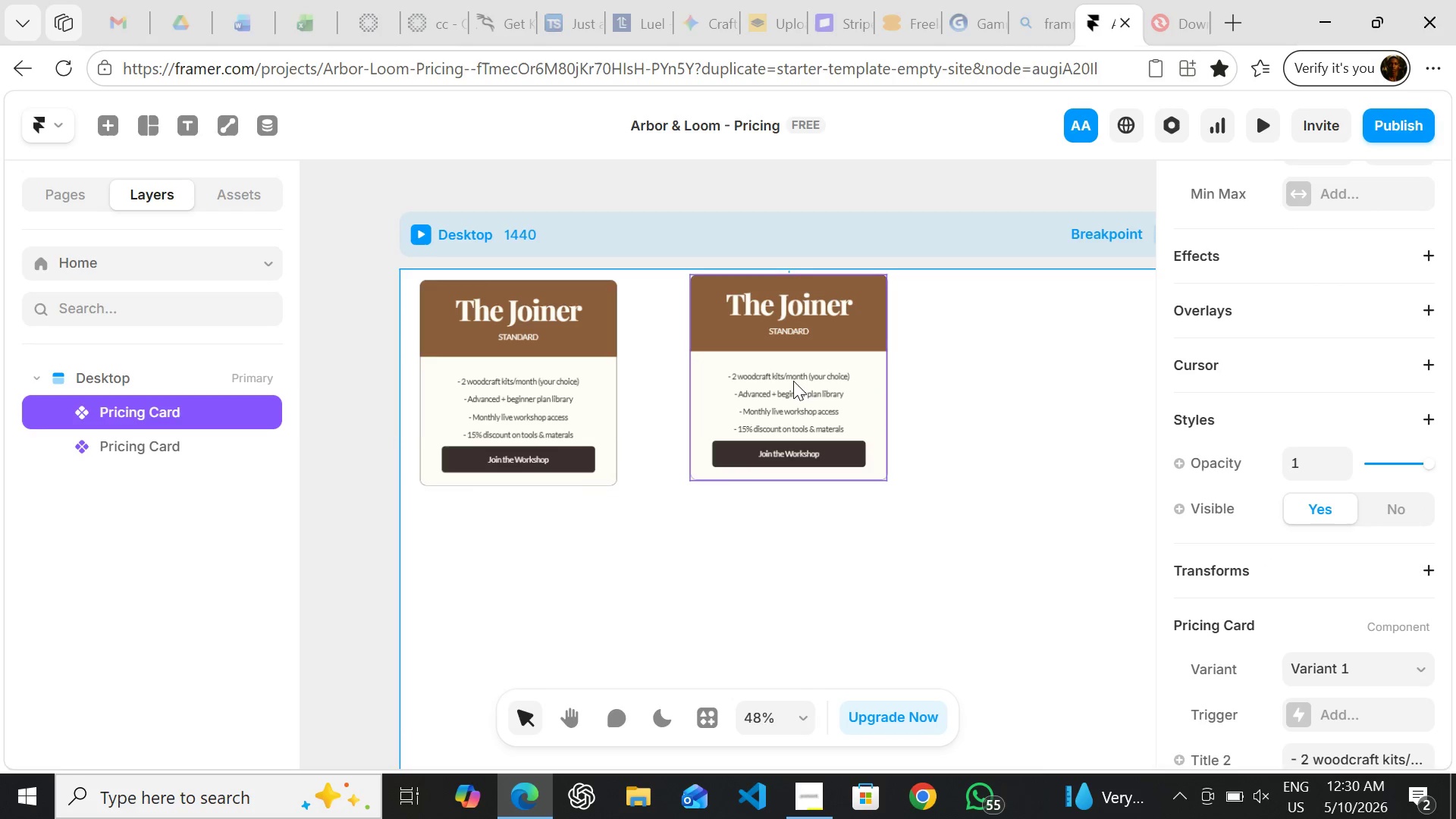 
key(Control+Z)
 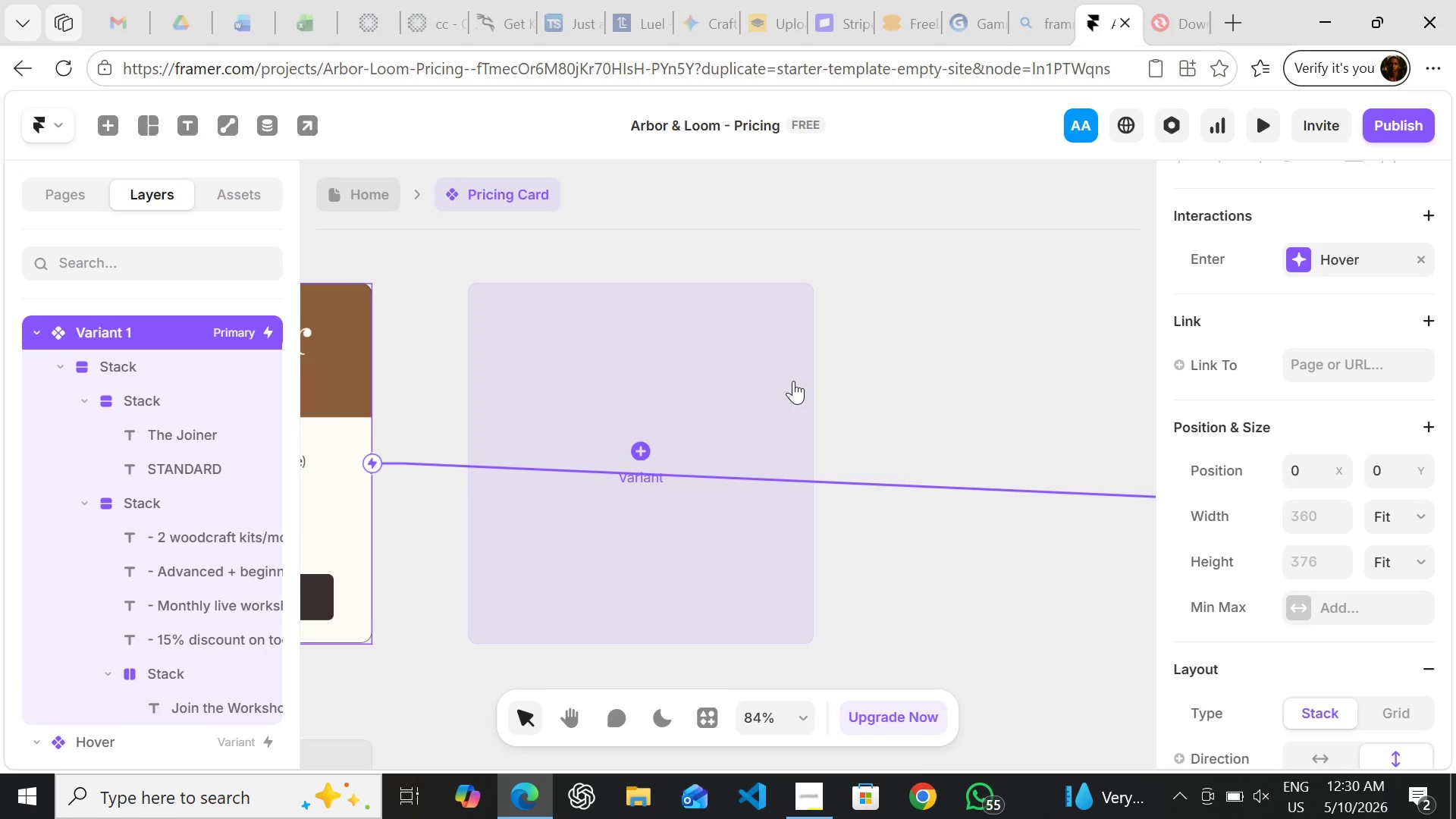 
key(Control+Z)
 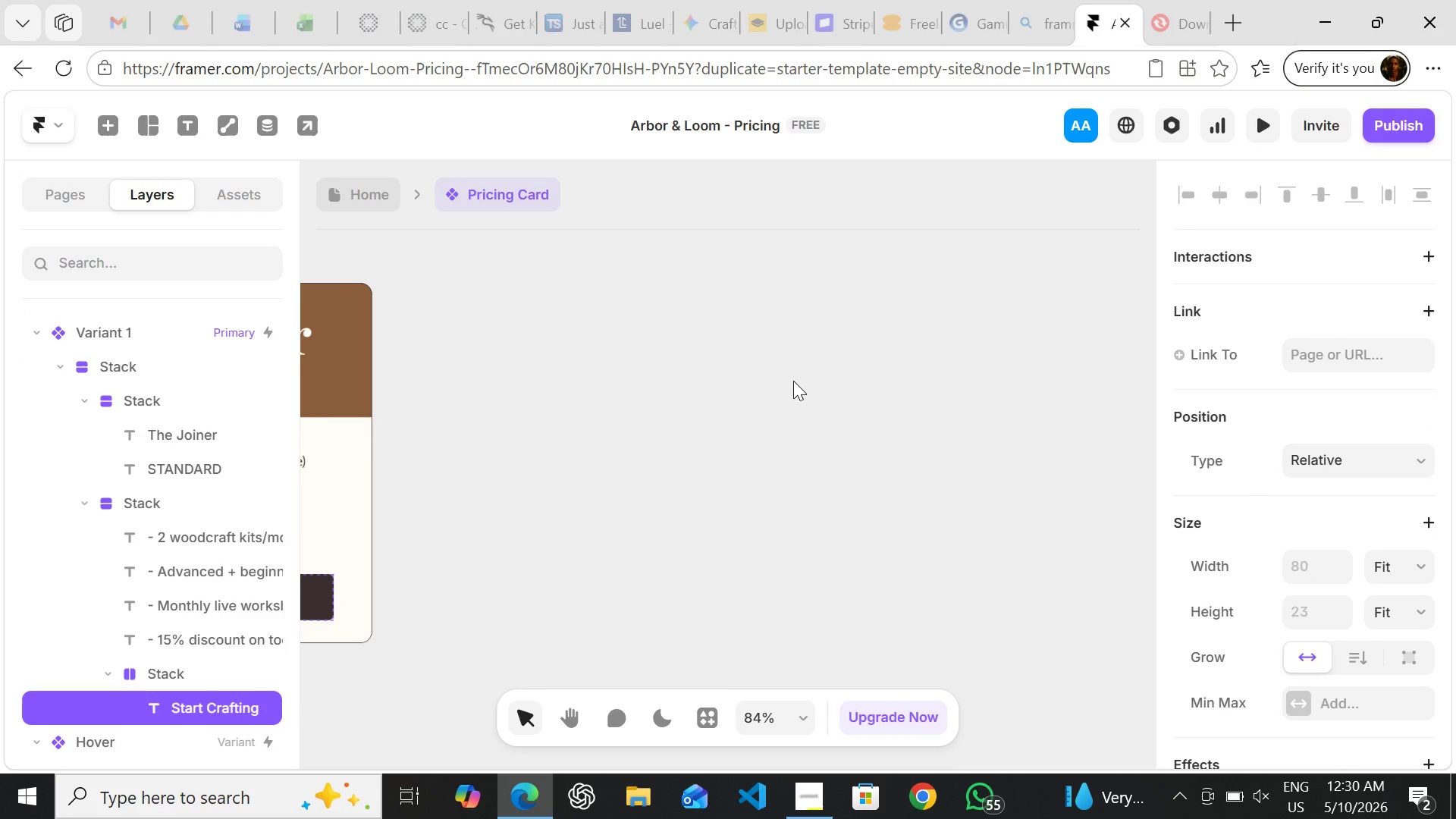 
key(Control+Z)
 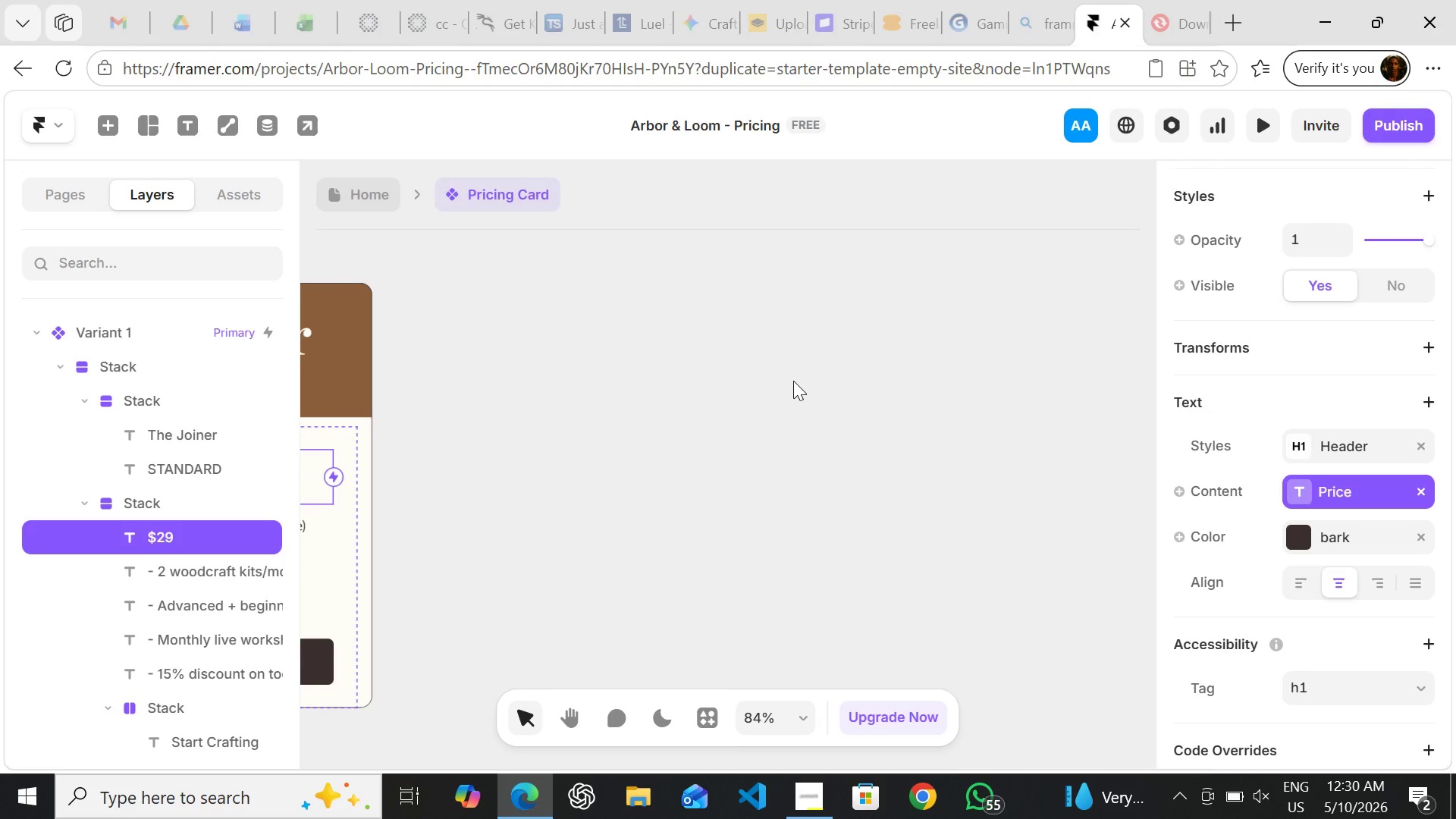 
key(Control+Z)
 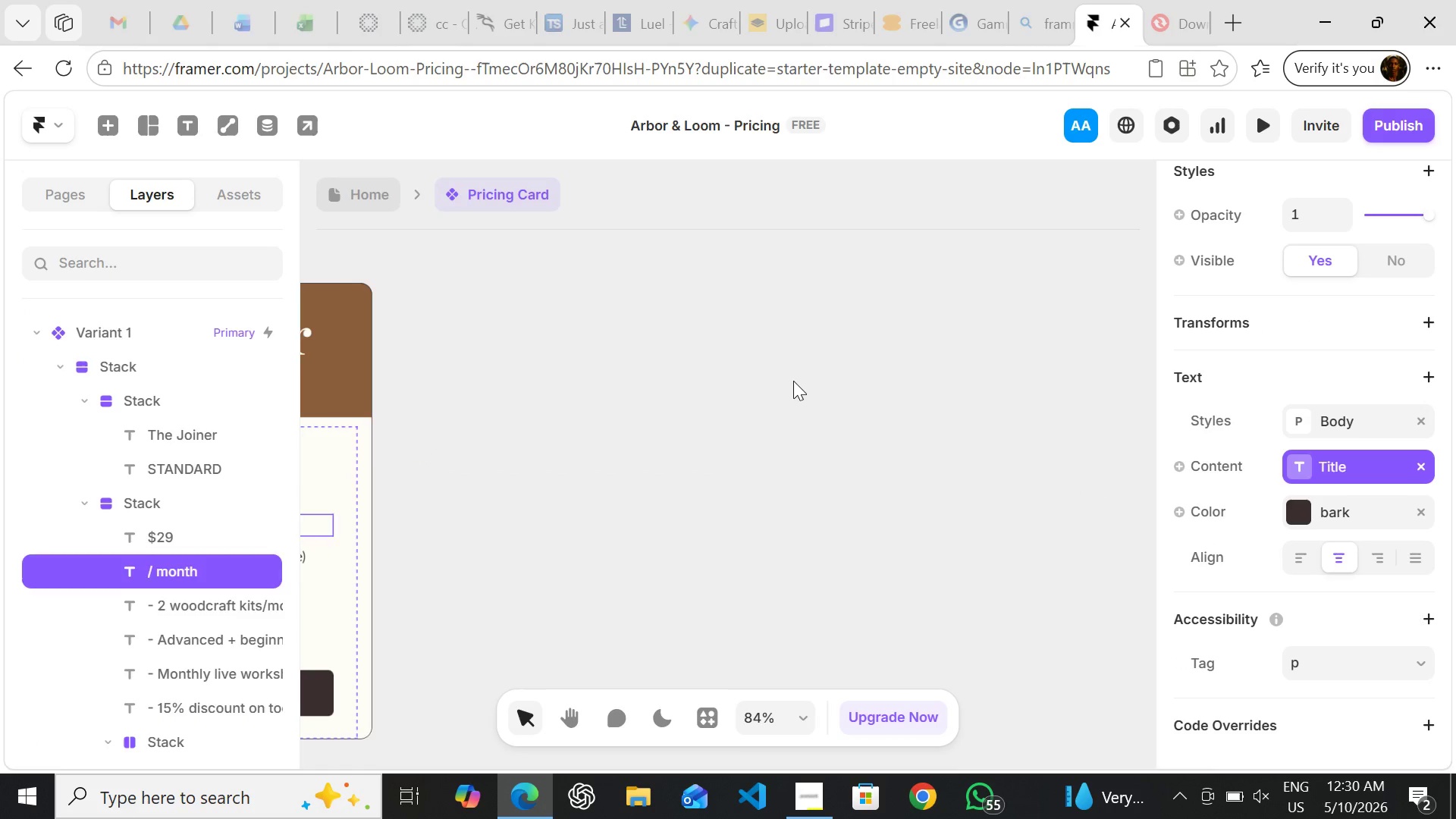 
key(Control+Z)
 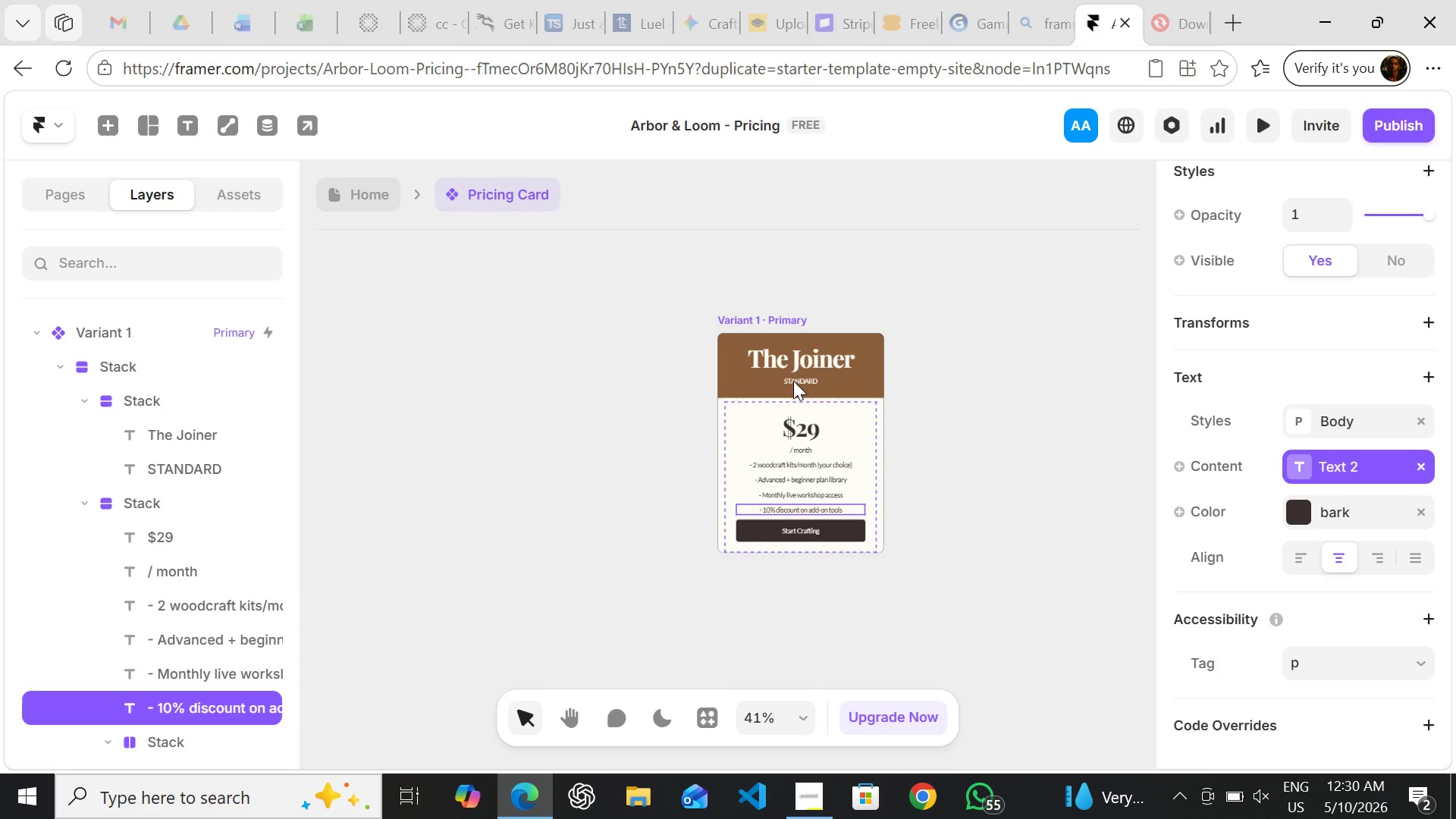 
wait(7.97)
 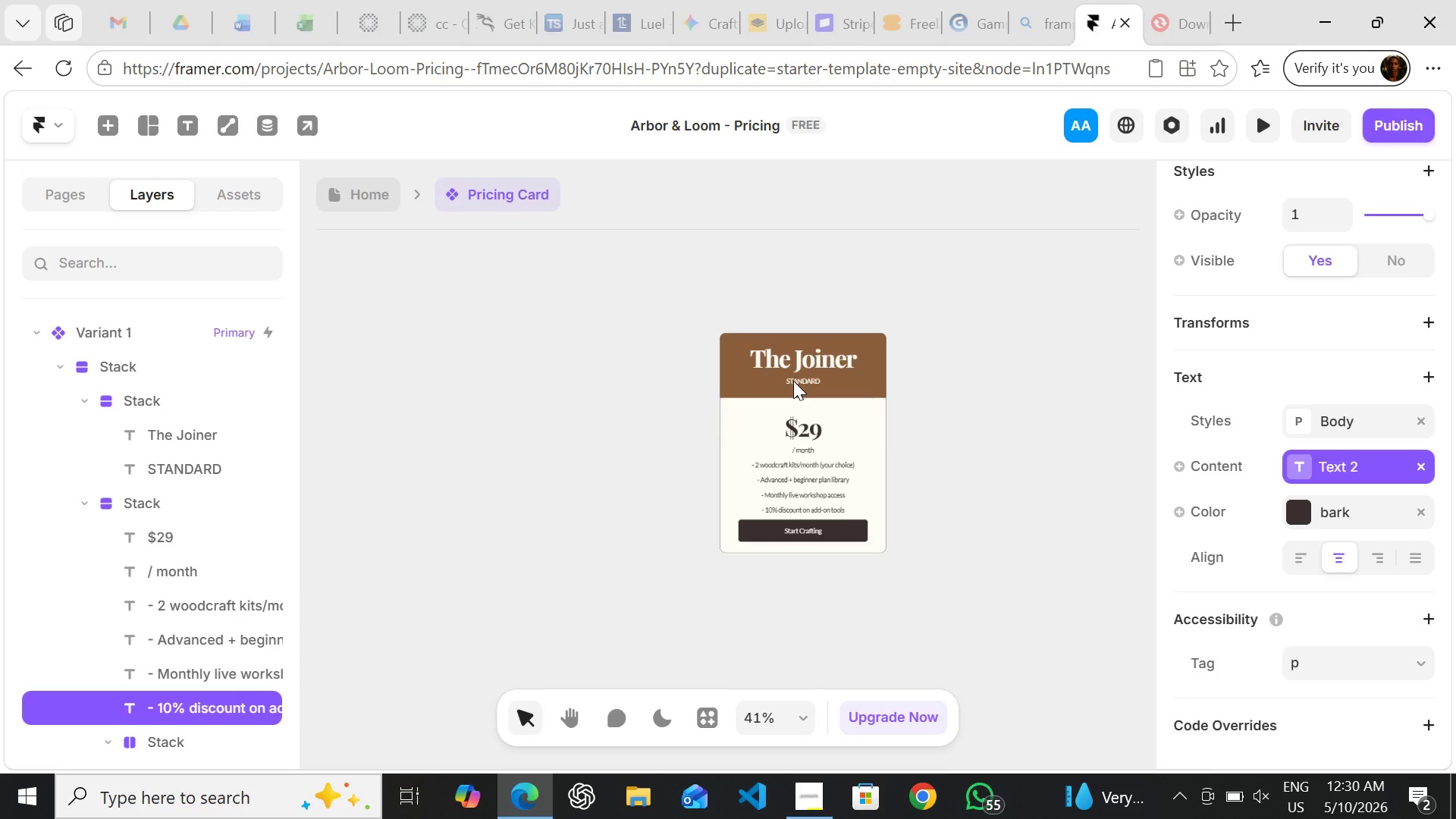 
hold_key(key=Z, duration=0.38)
 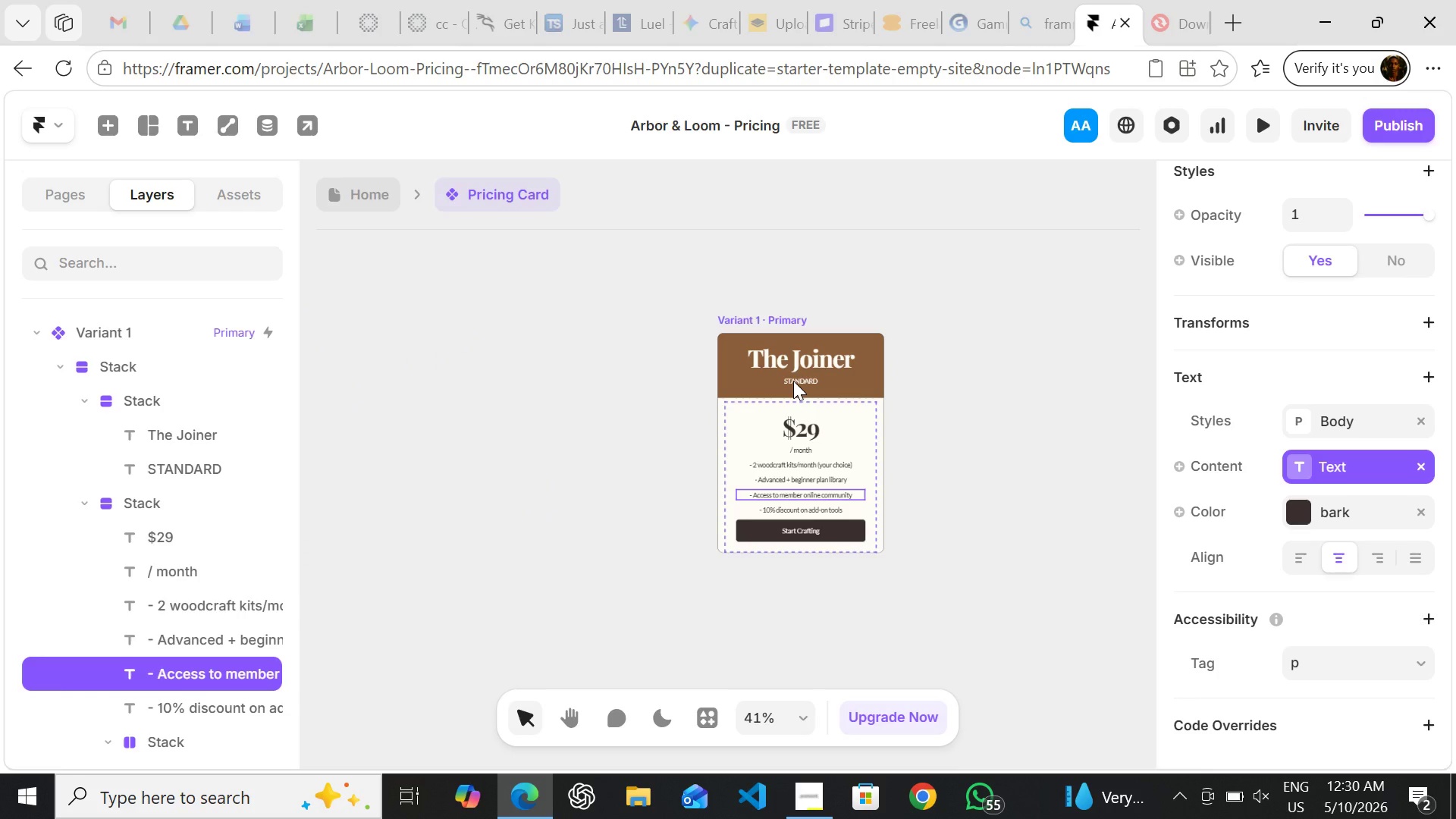 
key(Control+Z)
 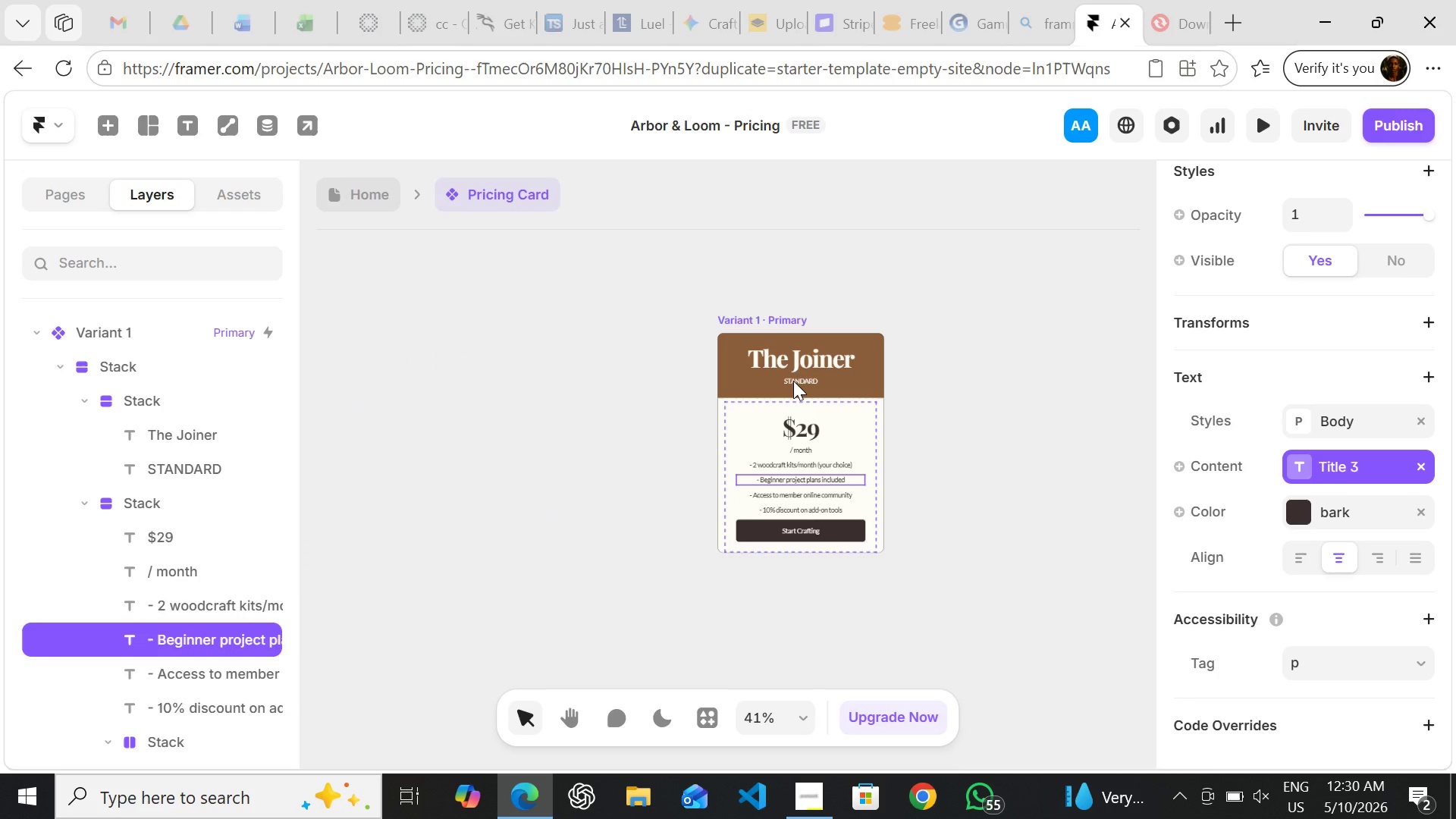 
key(Control+Z)
 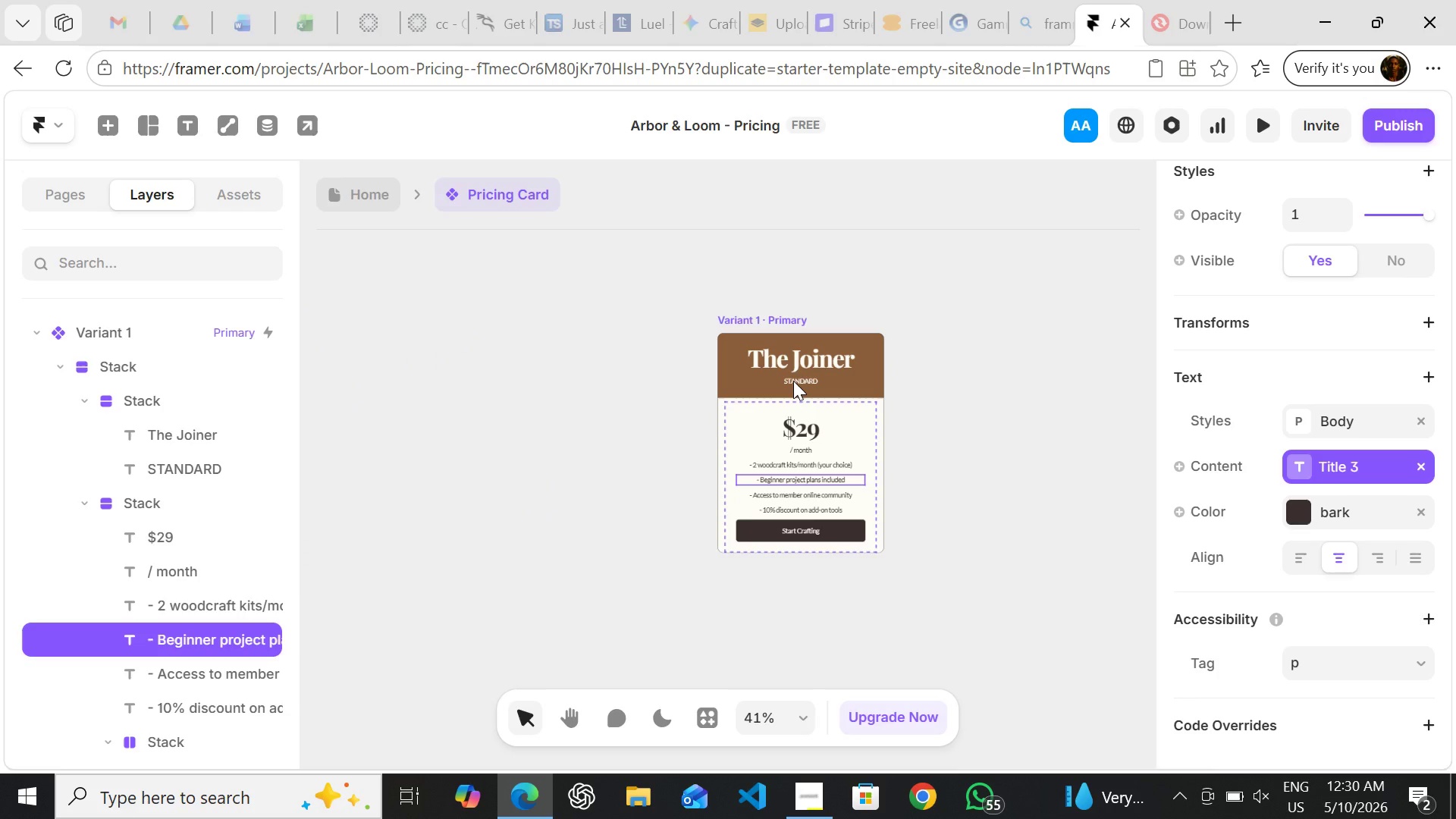 
key(Control+Z)
 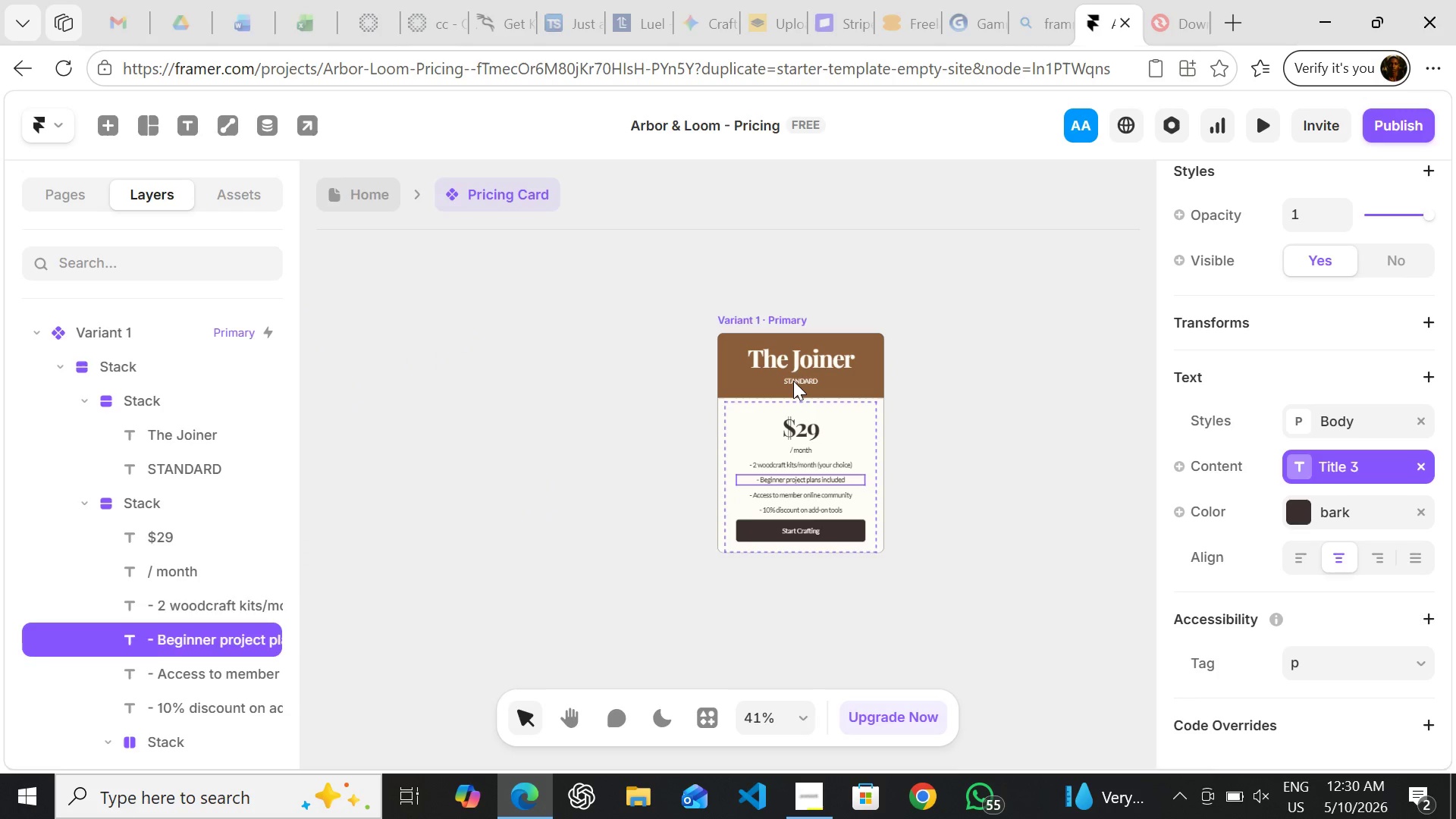 
key(Control+Z)
 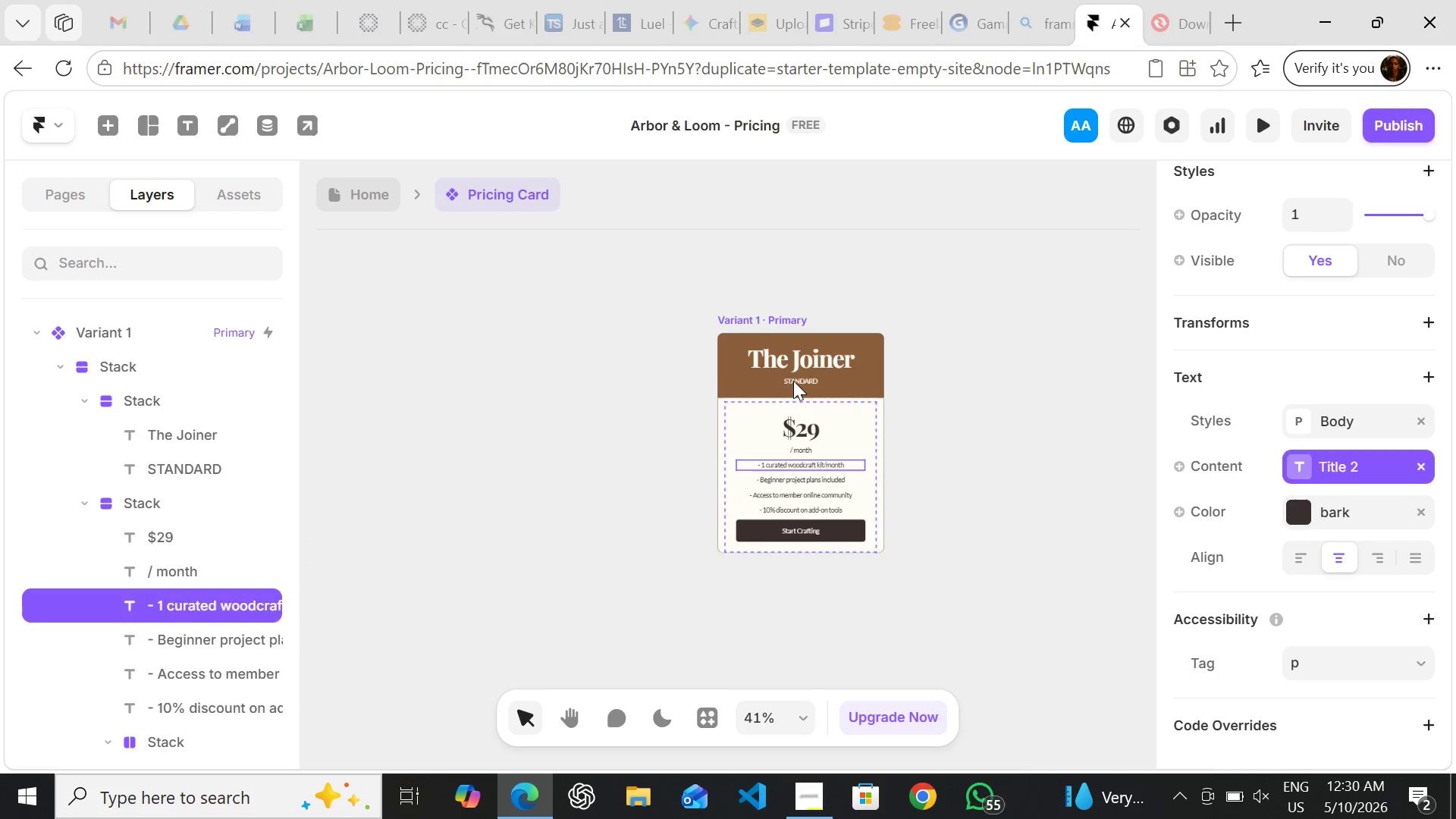 
key(Control+Z)
 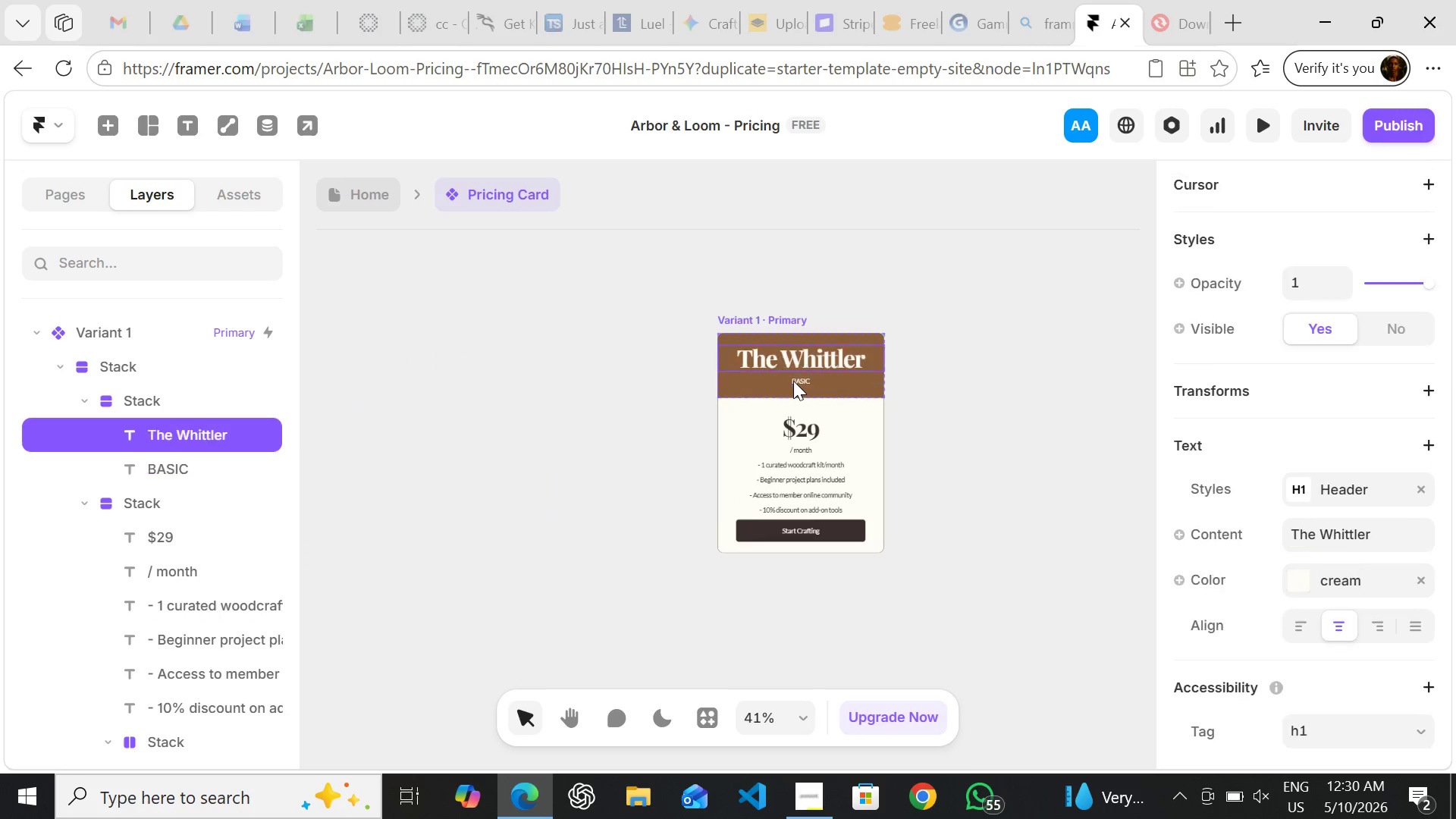 
key(Control+Z)
 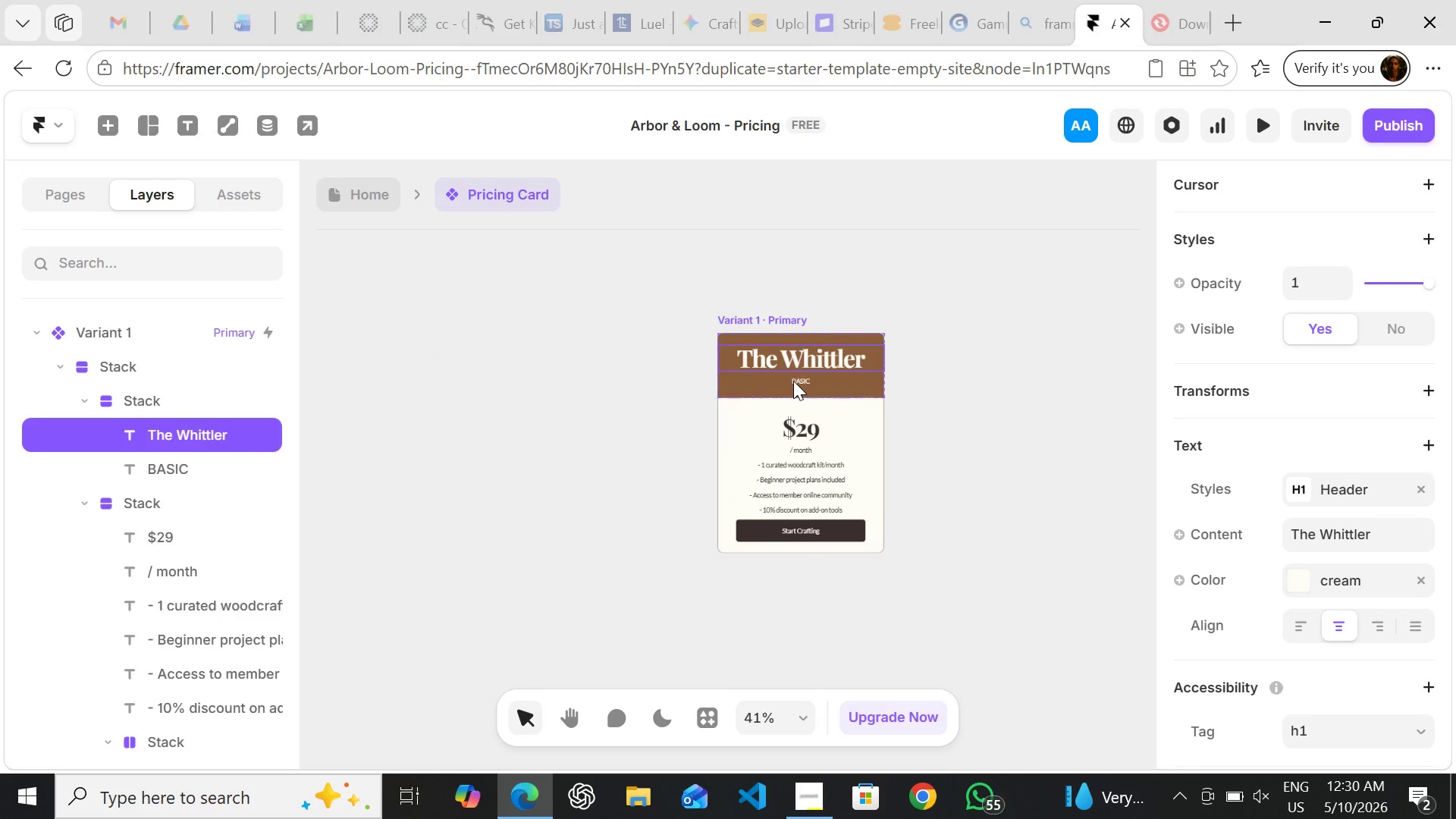 
key(Control+Z)
 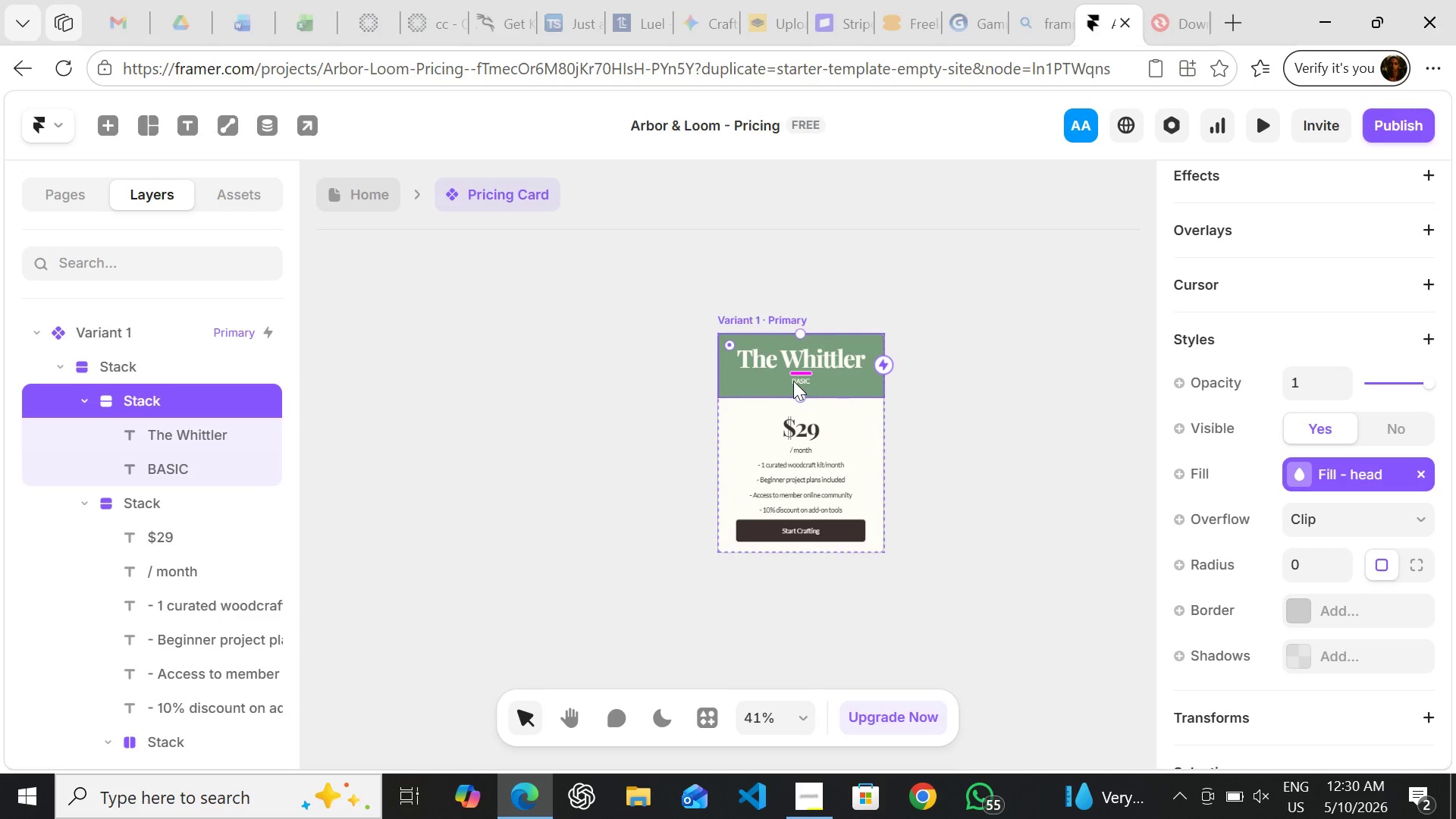 
key(Control+Z)
 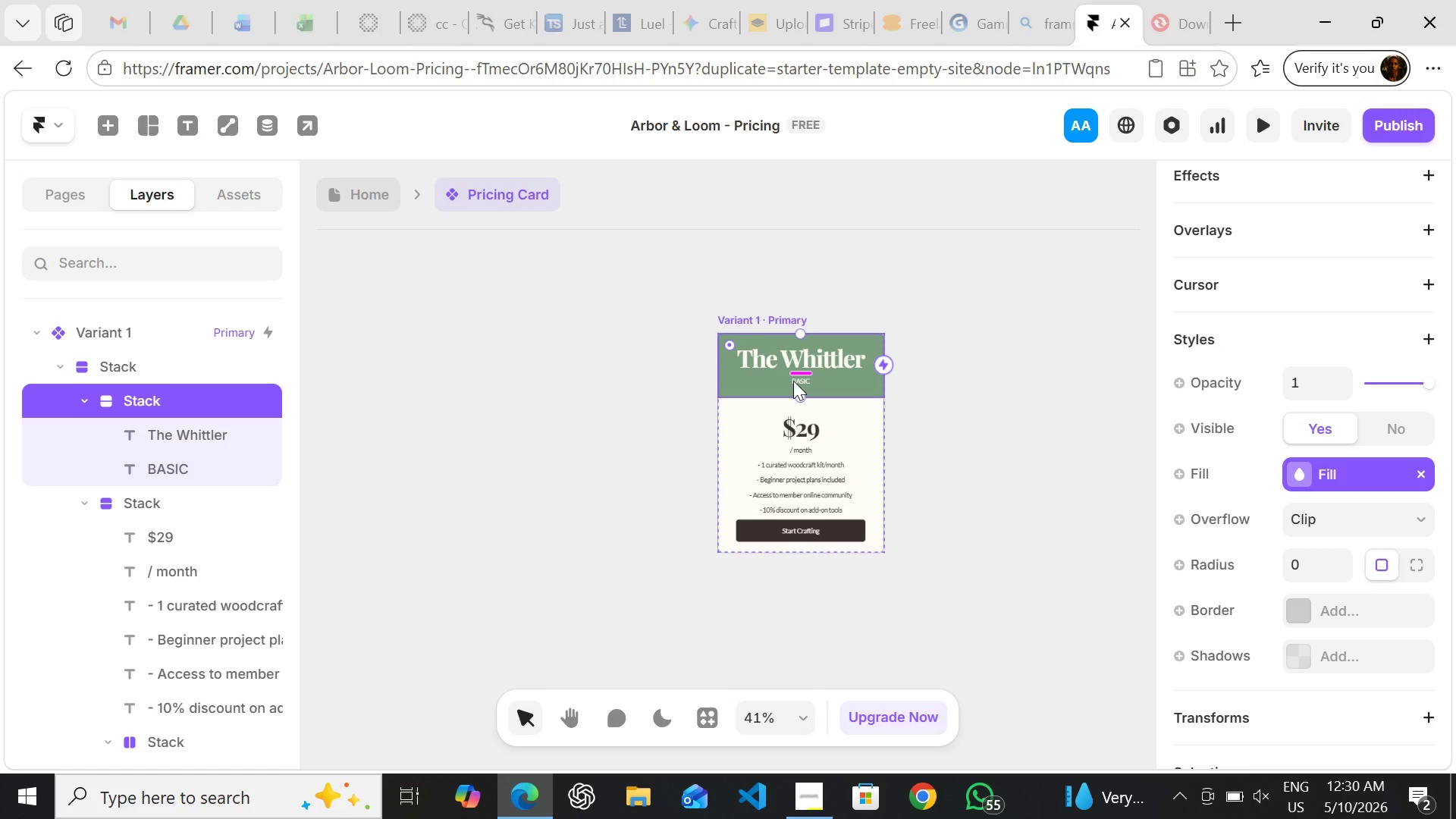 
key(Control+Z)
 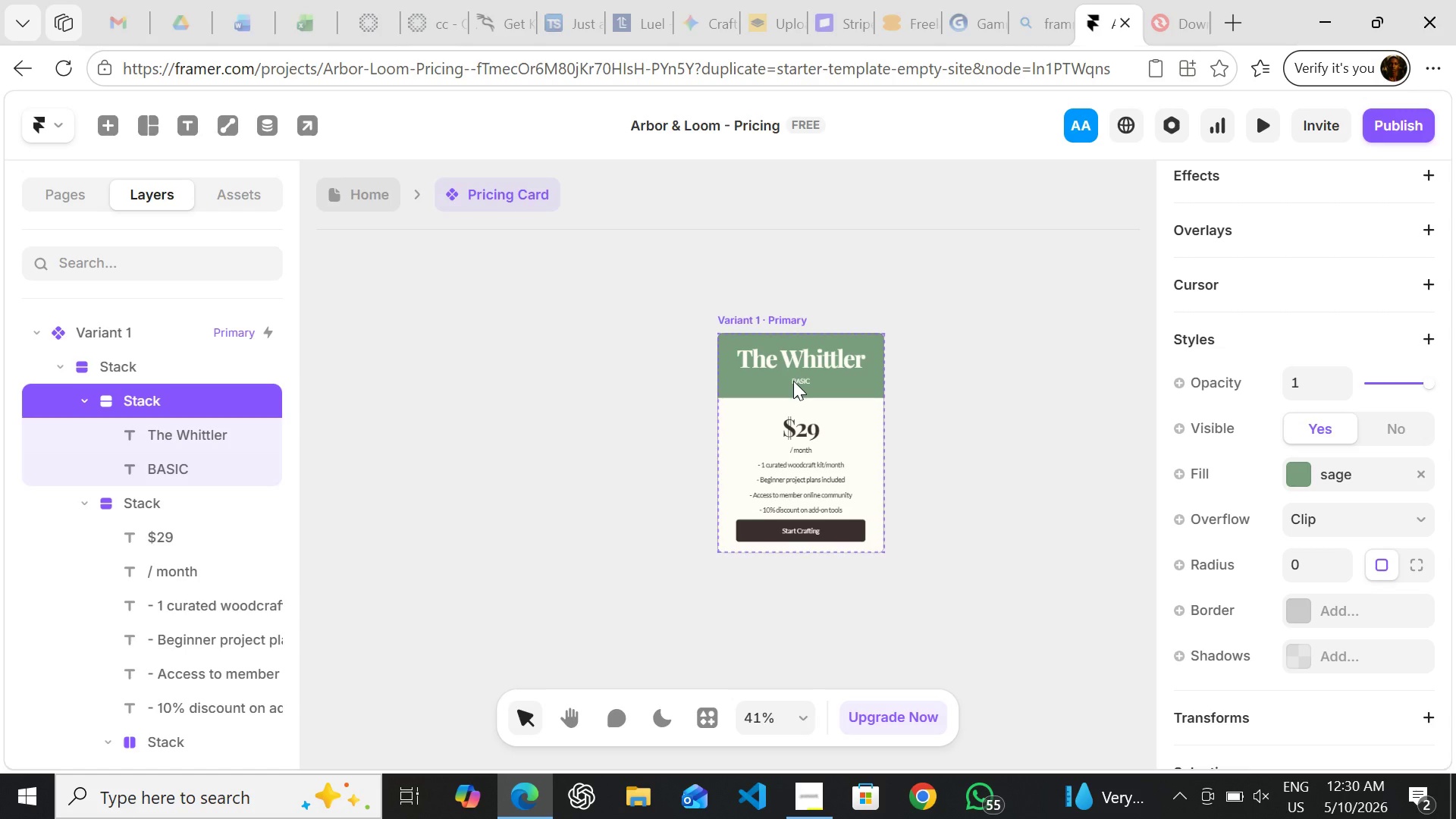 
key(Control+Z)
 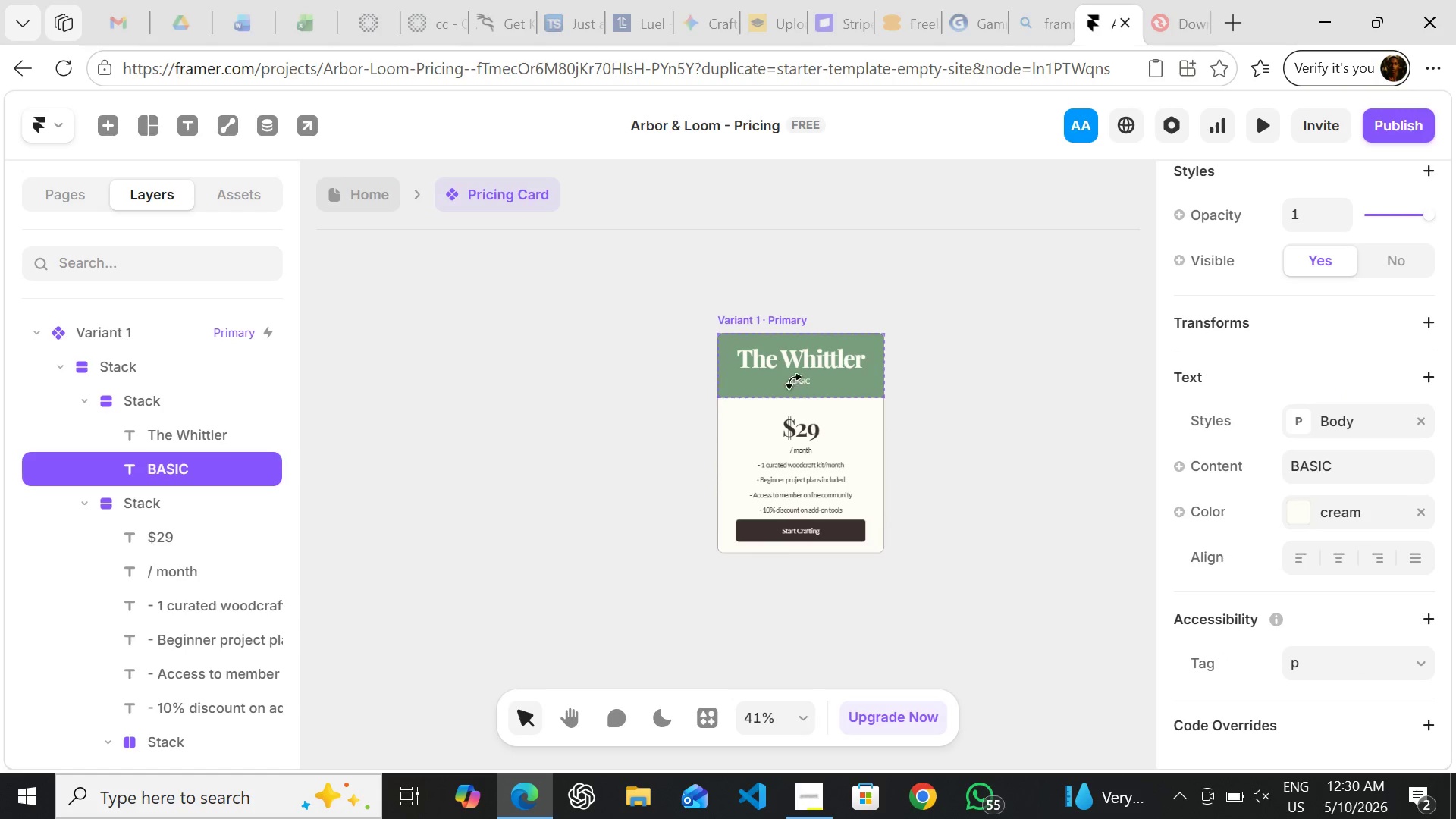 
key(Control+Z)
 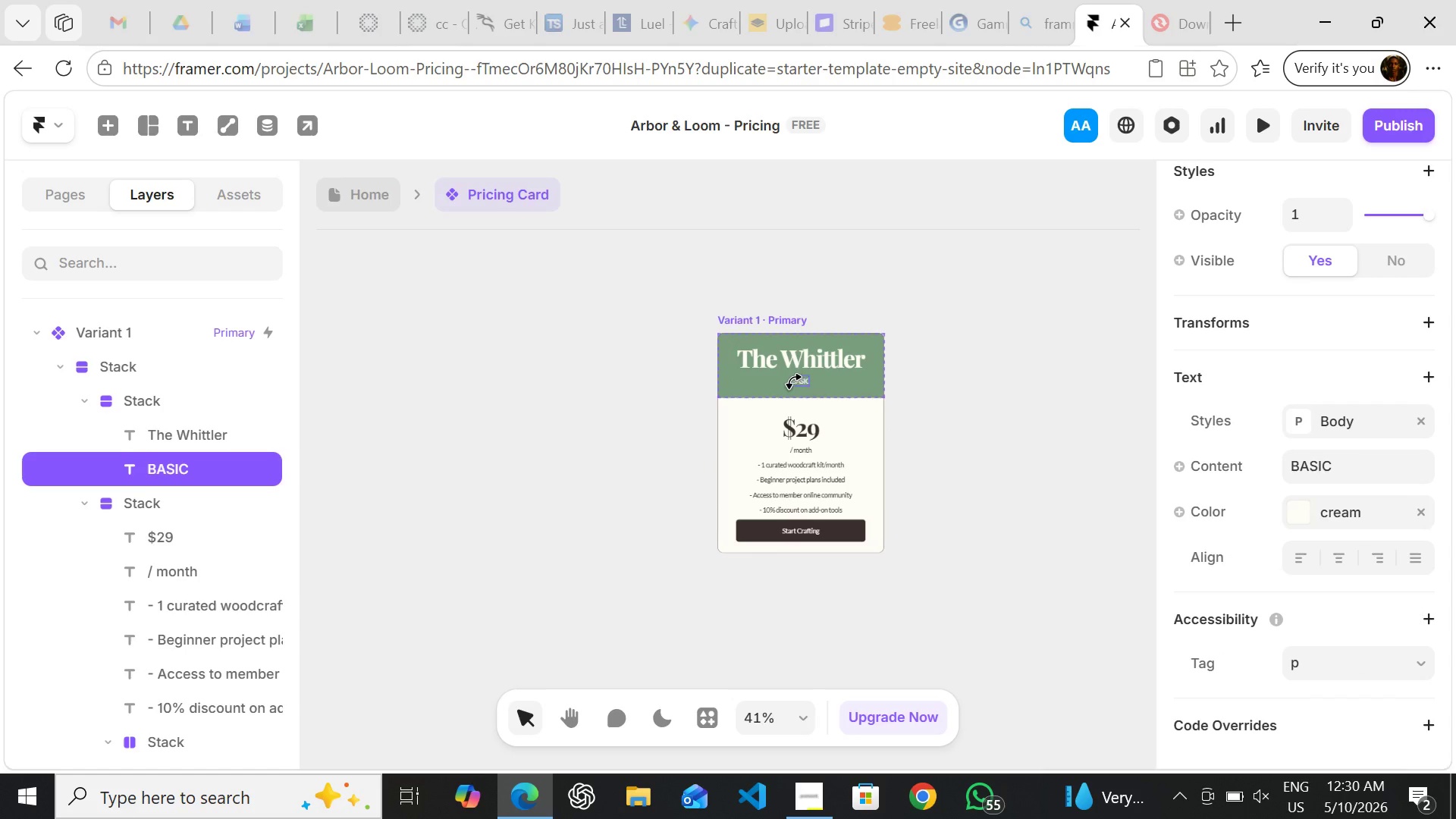 
key(Control+Z)
 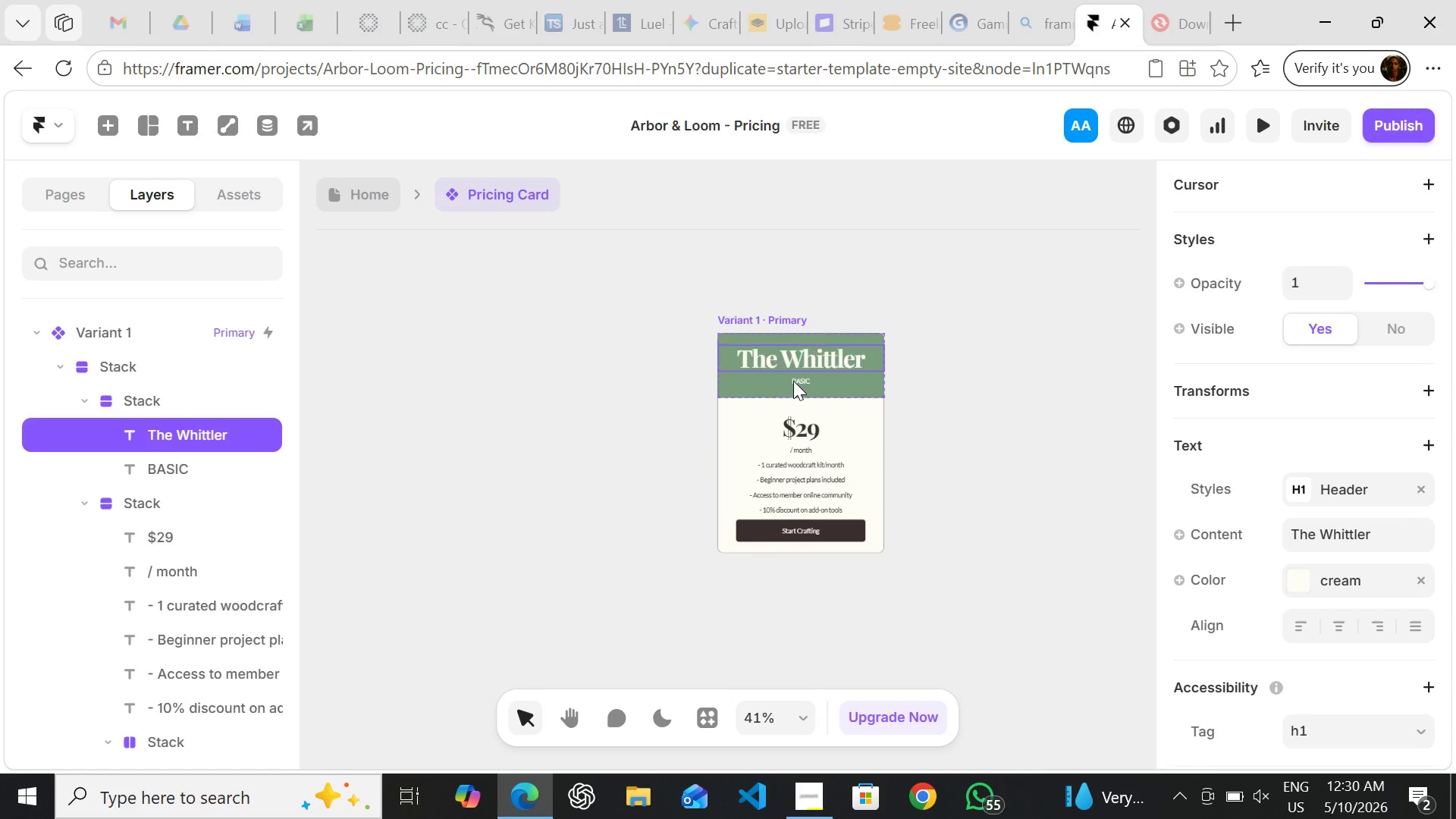 
key(Control+Z)
 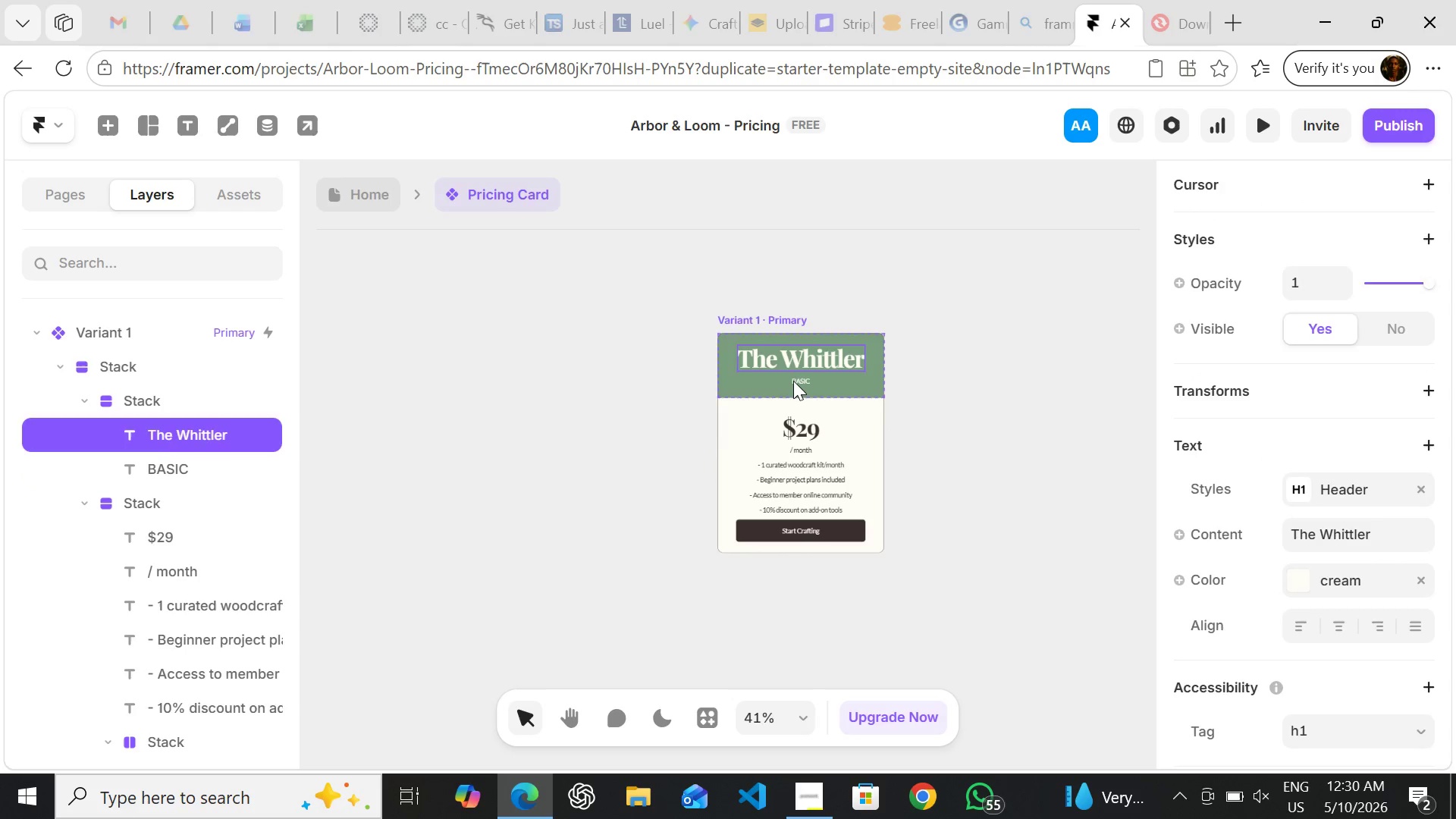 
key(Control+Z)
 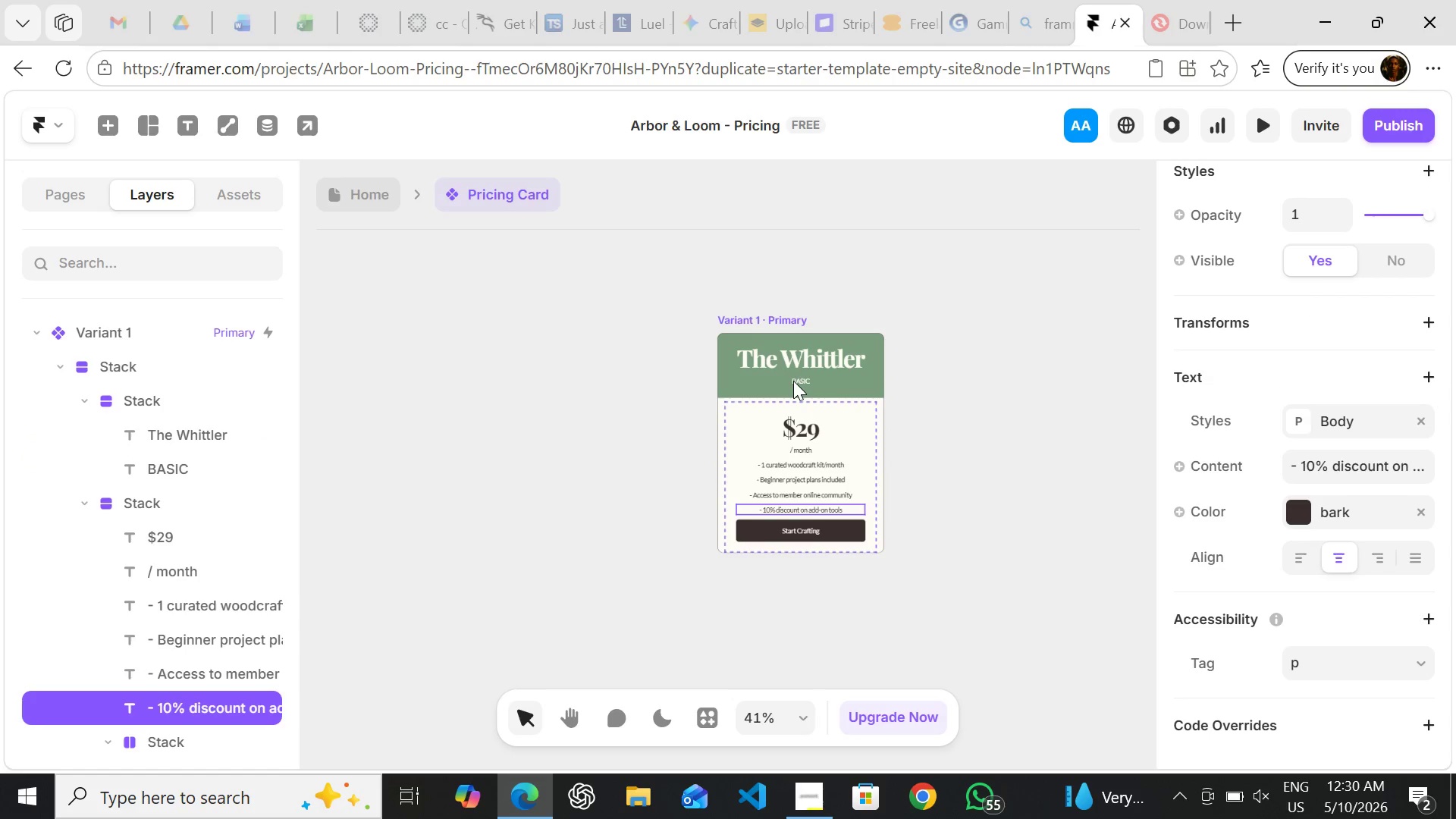 
key(Control+Z)
 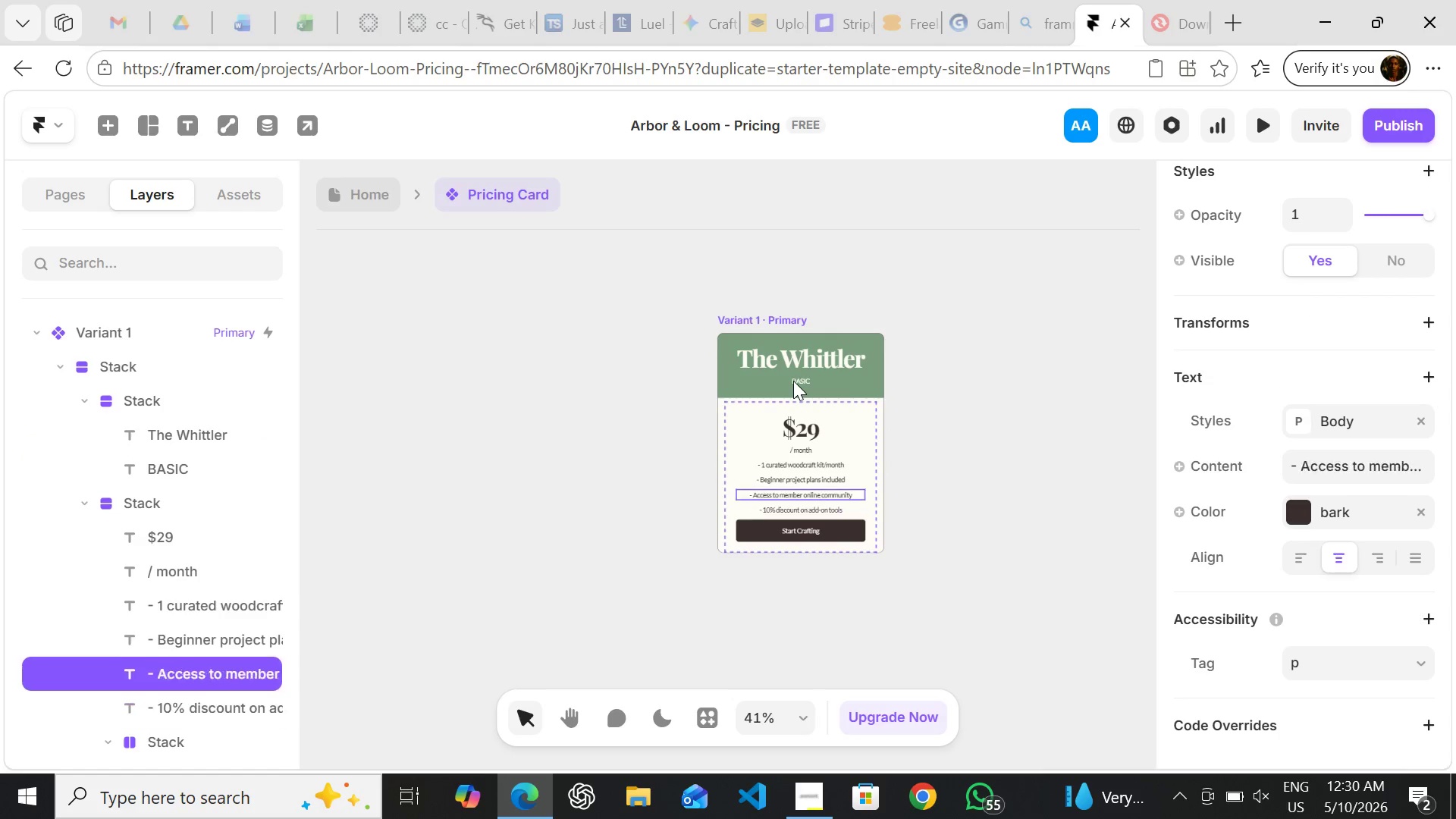 
key(Control+Z)
 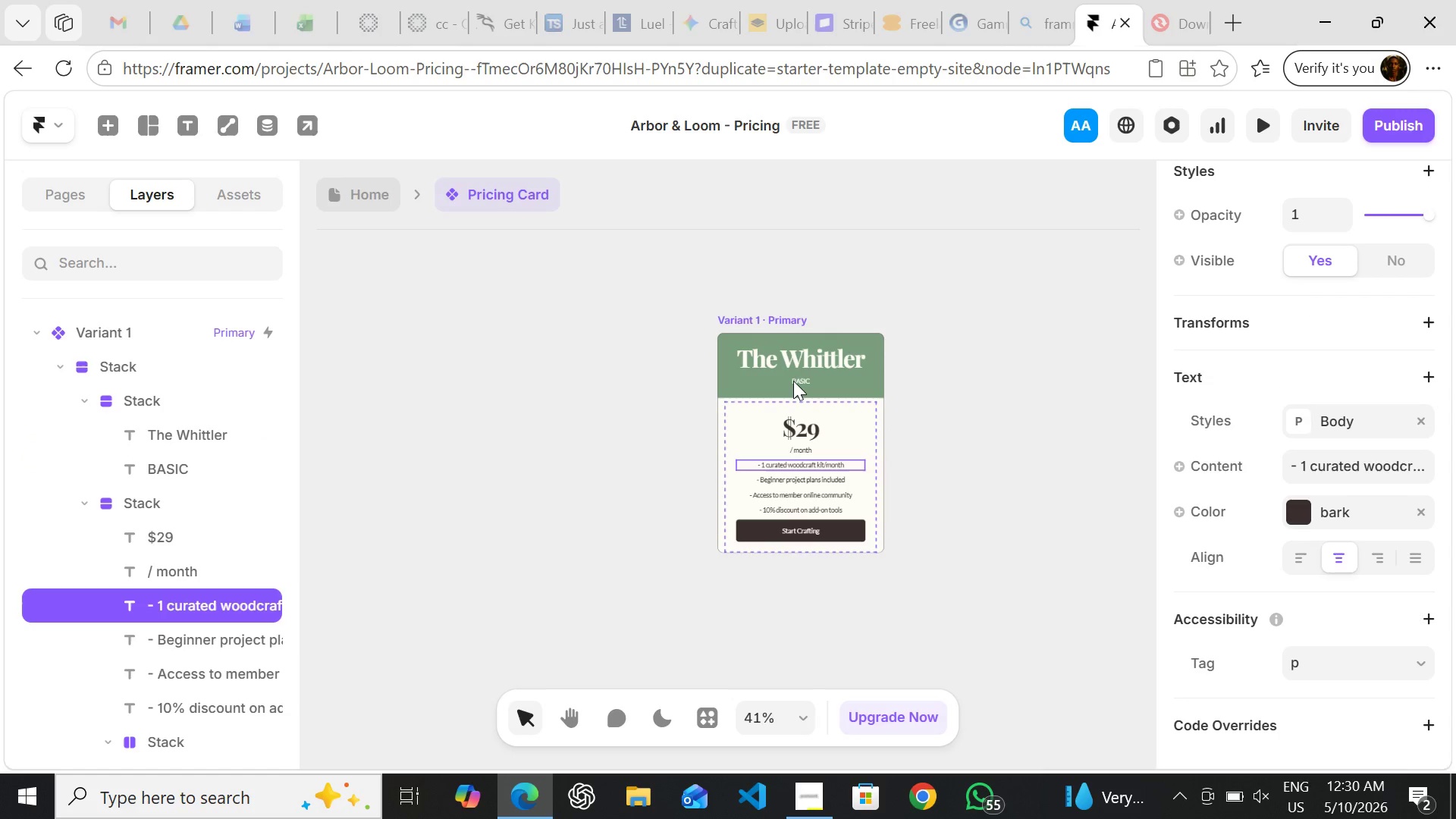 
key(Control+Z)
 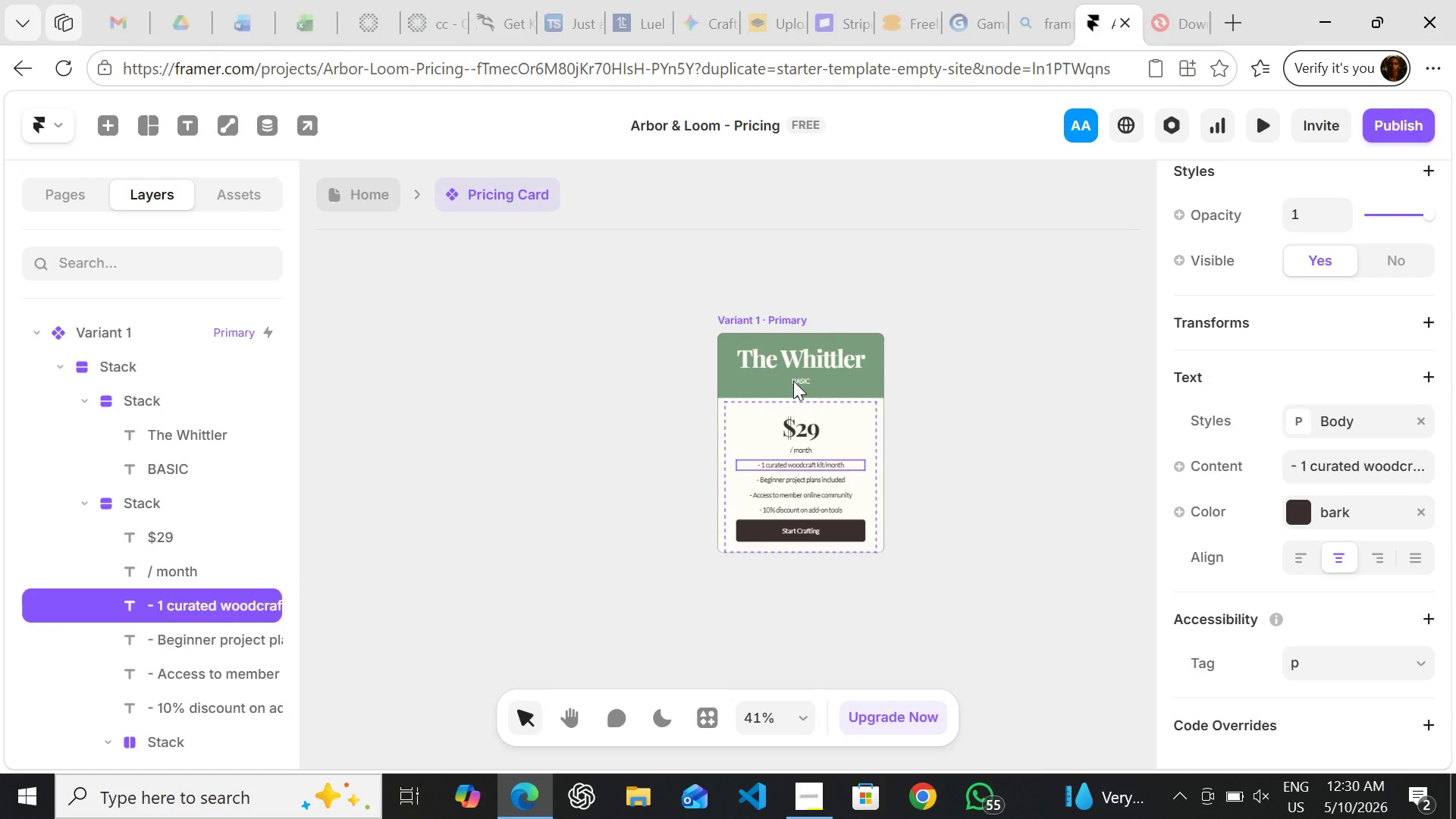 
key(Control+Z)
 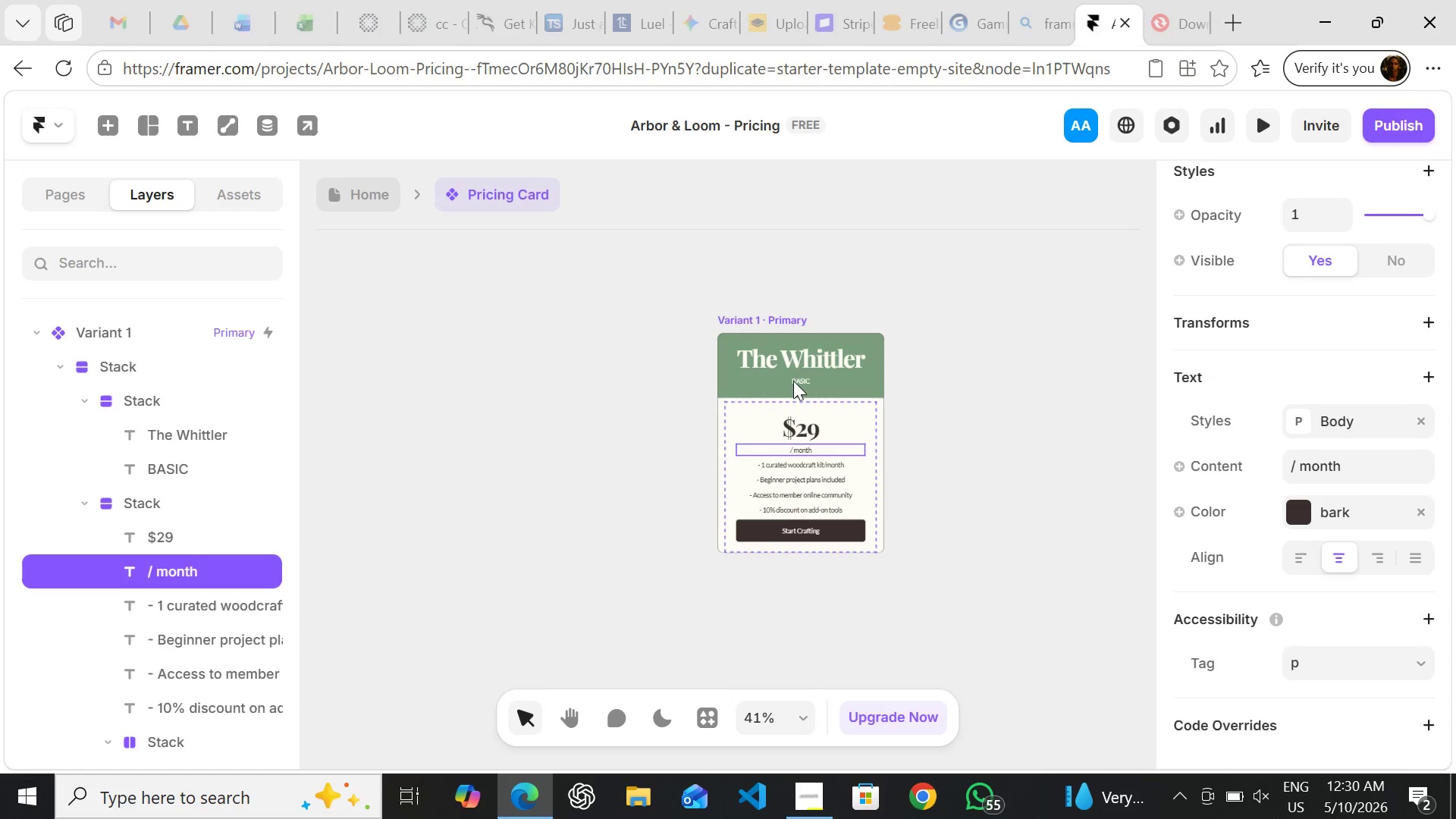 
key(Control+Z)
 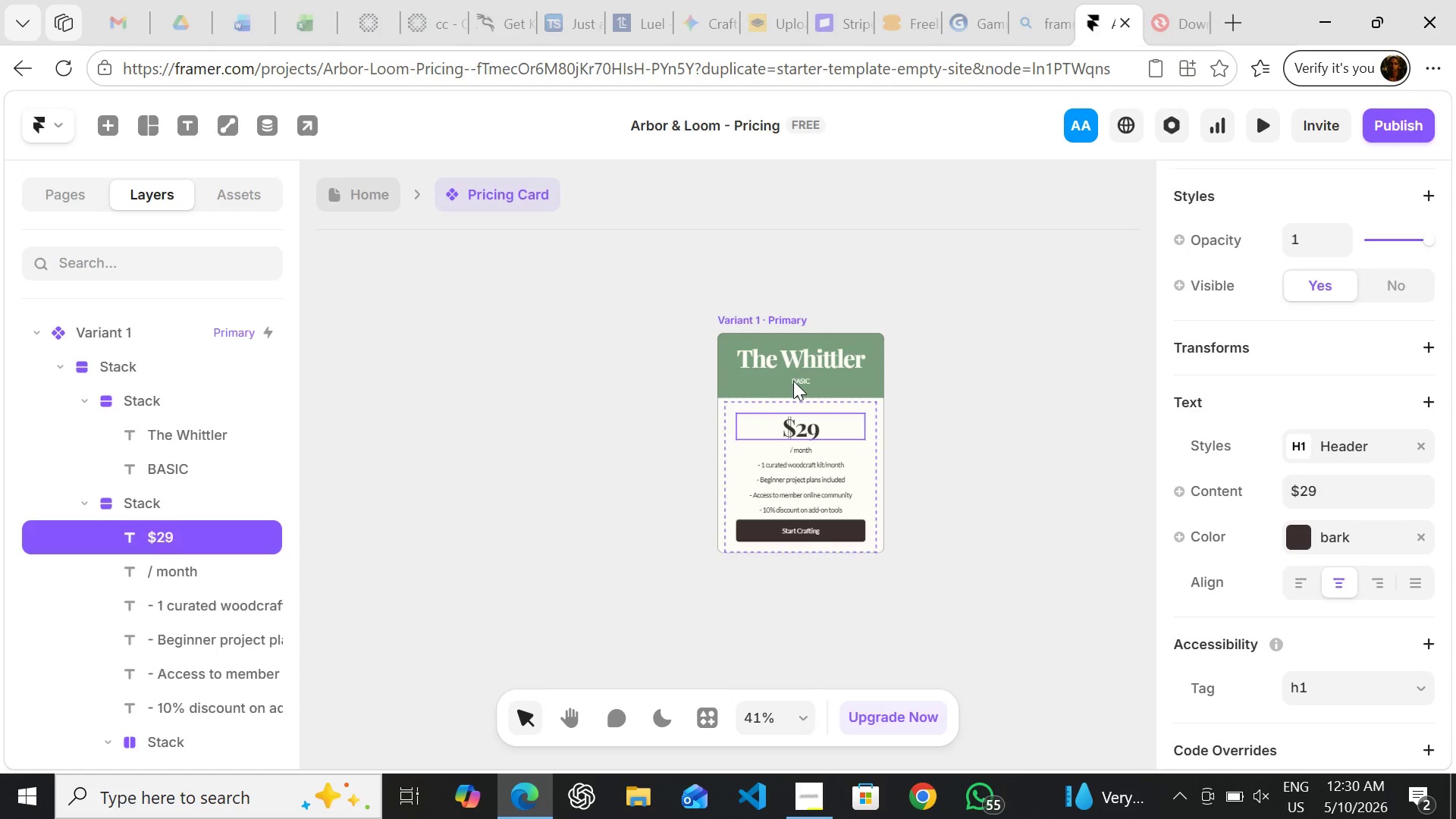 
key(Control+Z)
 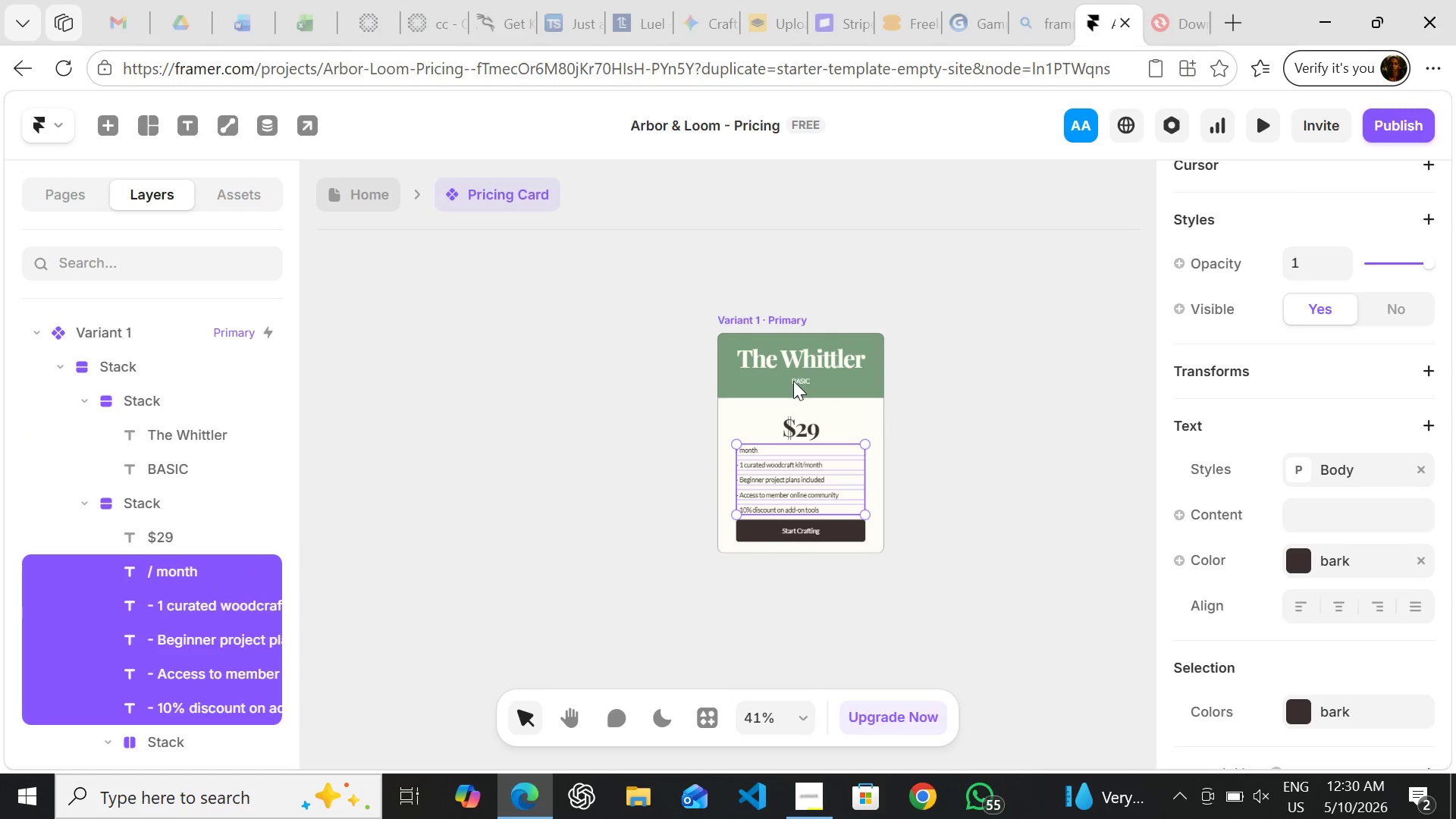 
key(Control+Z)
 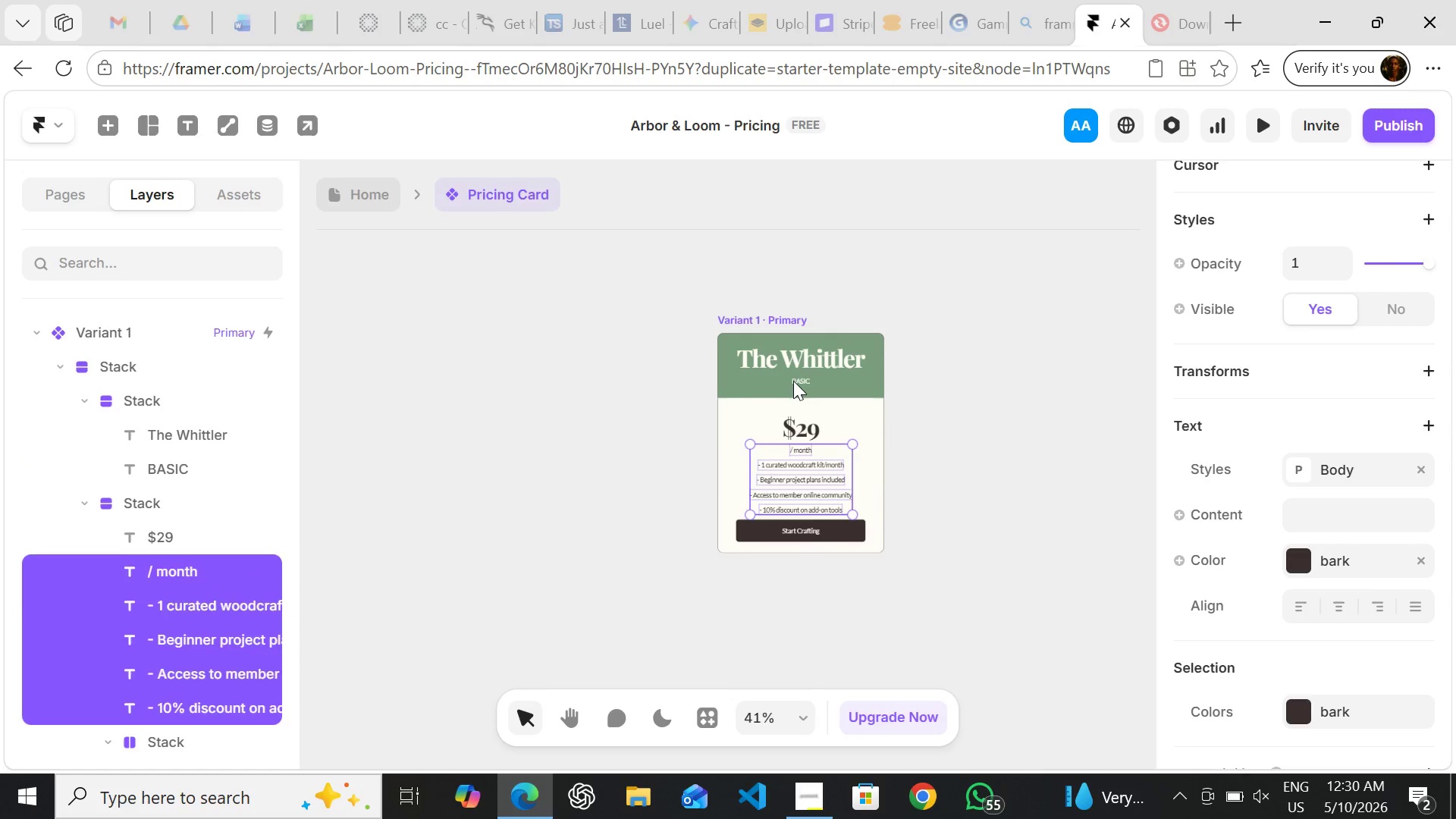 
key(Control+Z)
 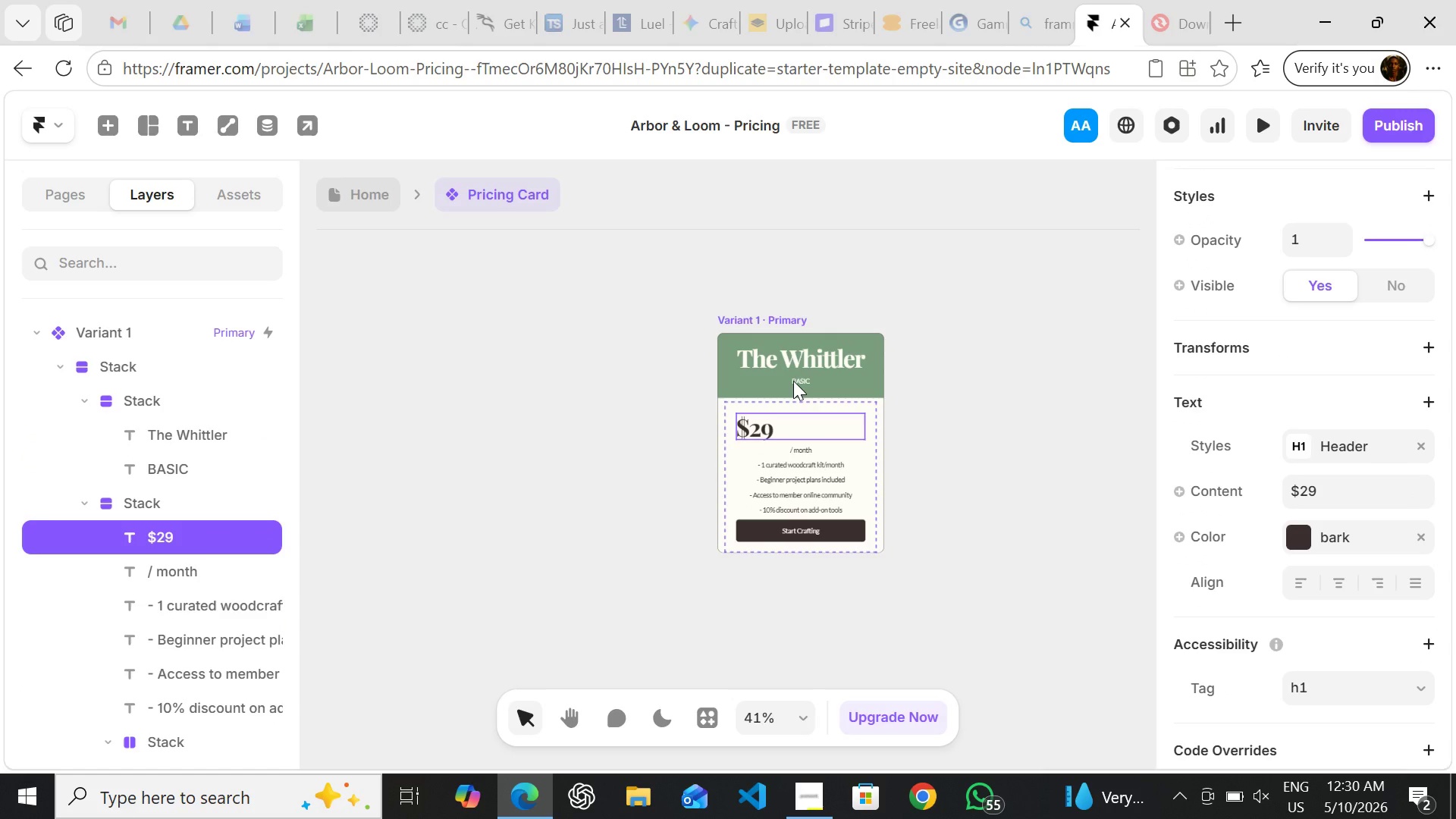 
key(Control+Z)
 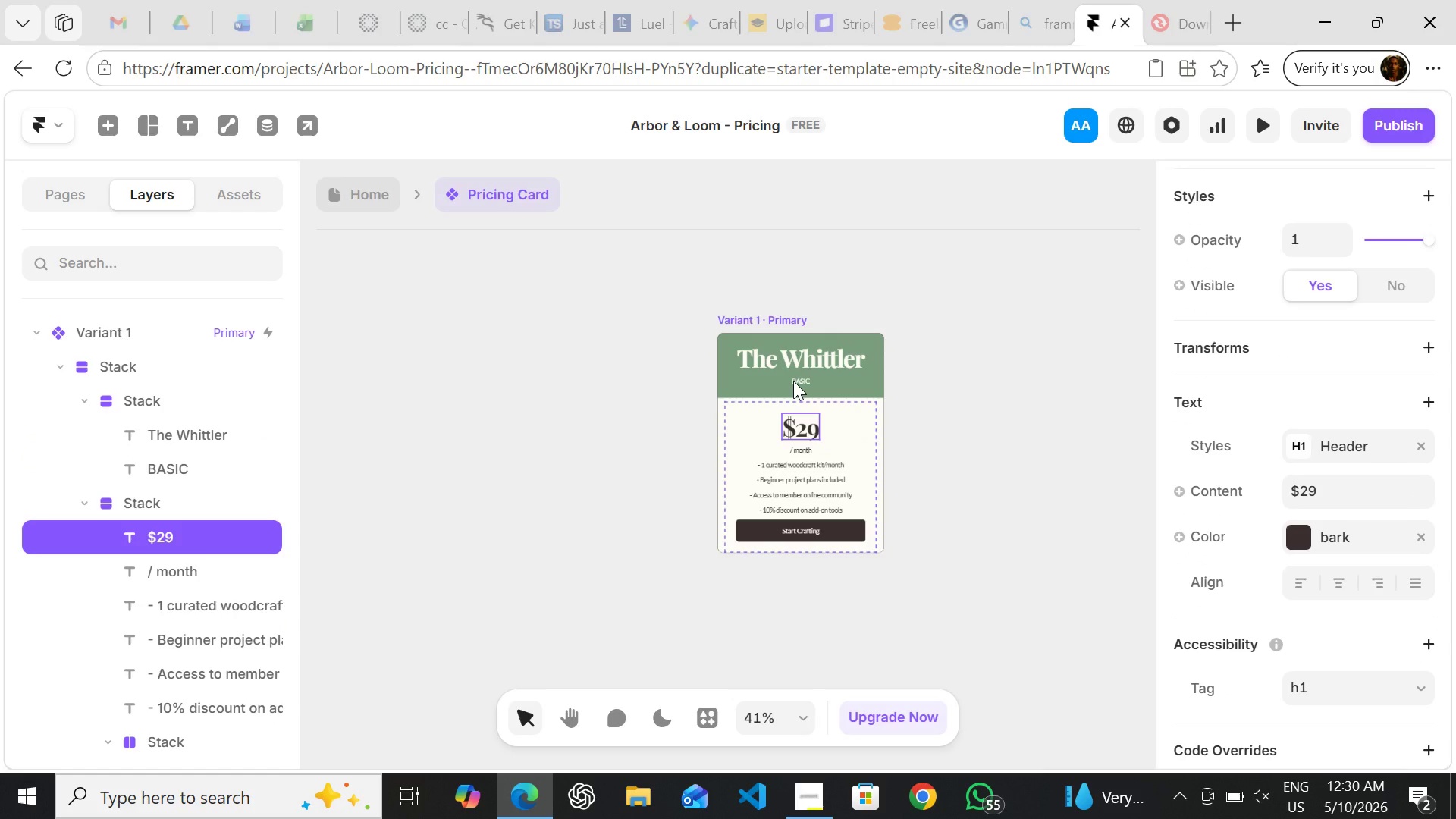 
hold_key(key=Z, duration=0.69)
 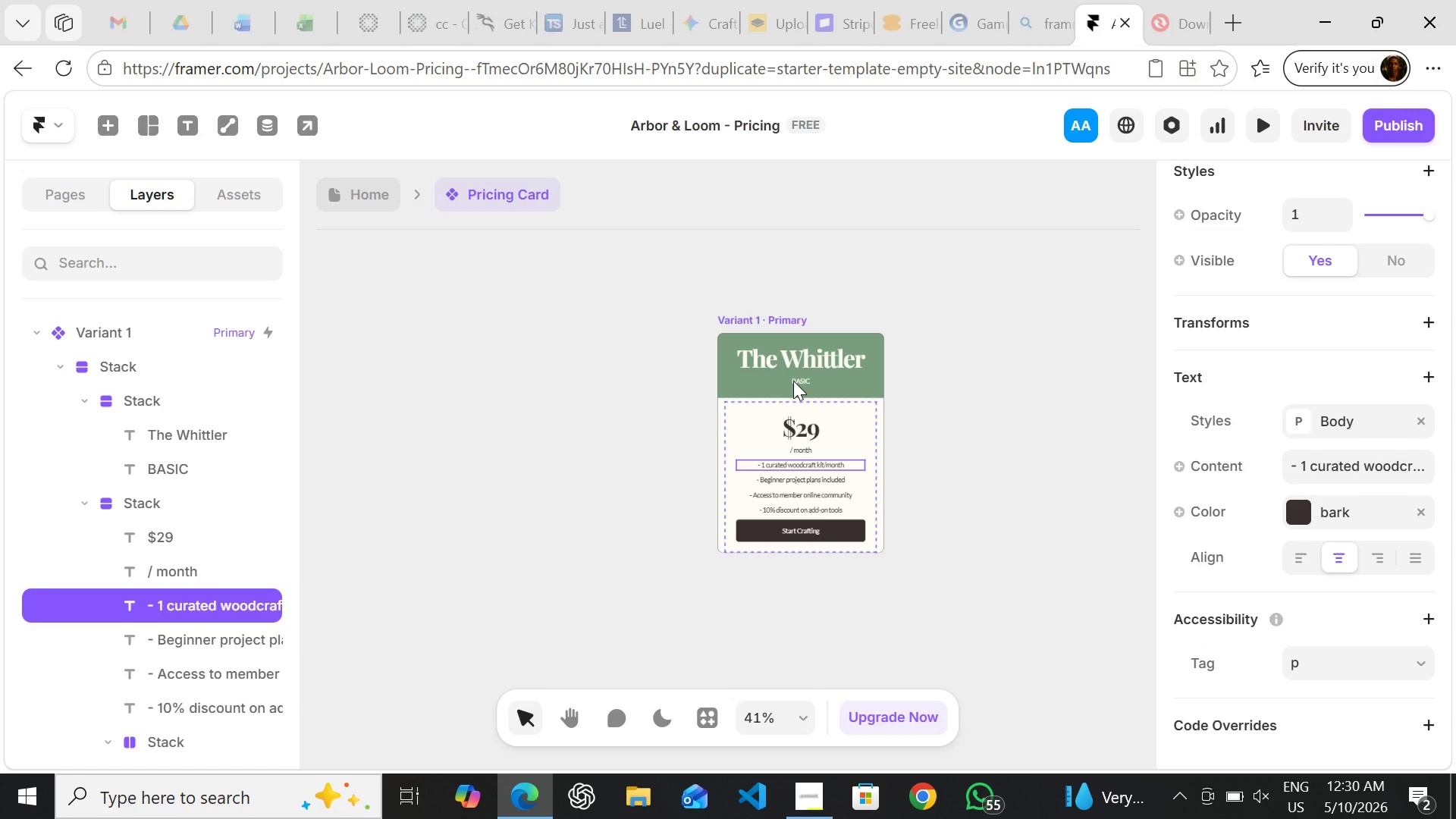 
key(Control+Shift+Z)
 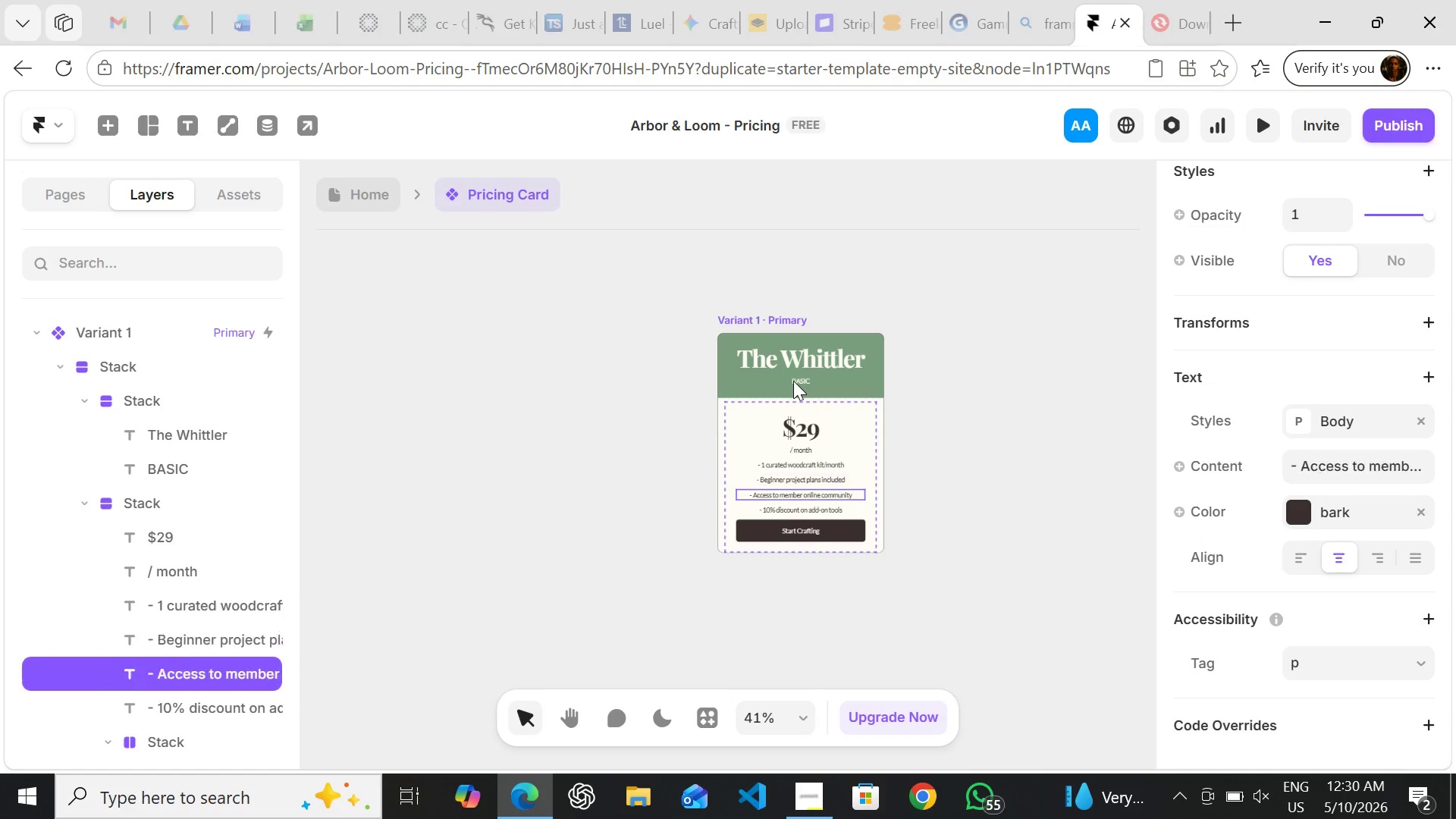 
key(Control+Shift+Z)
 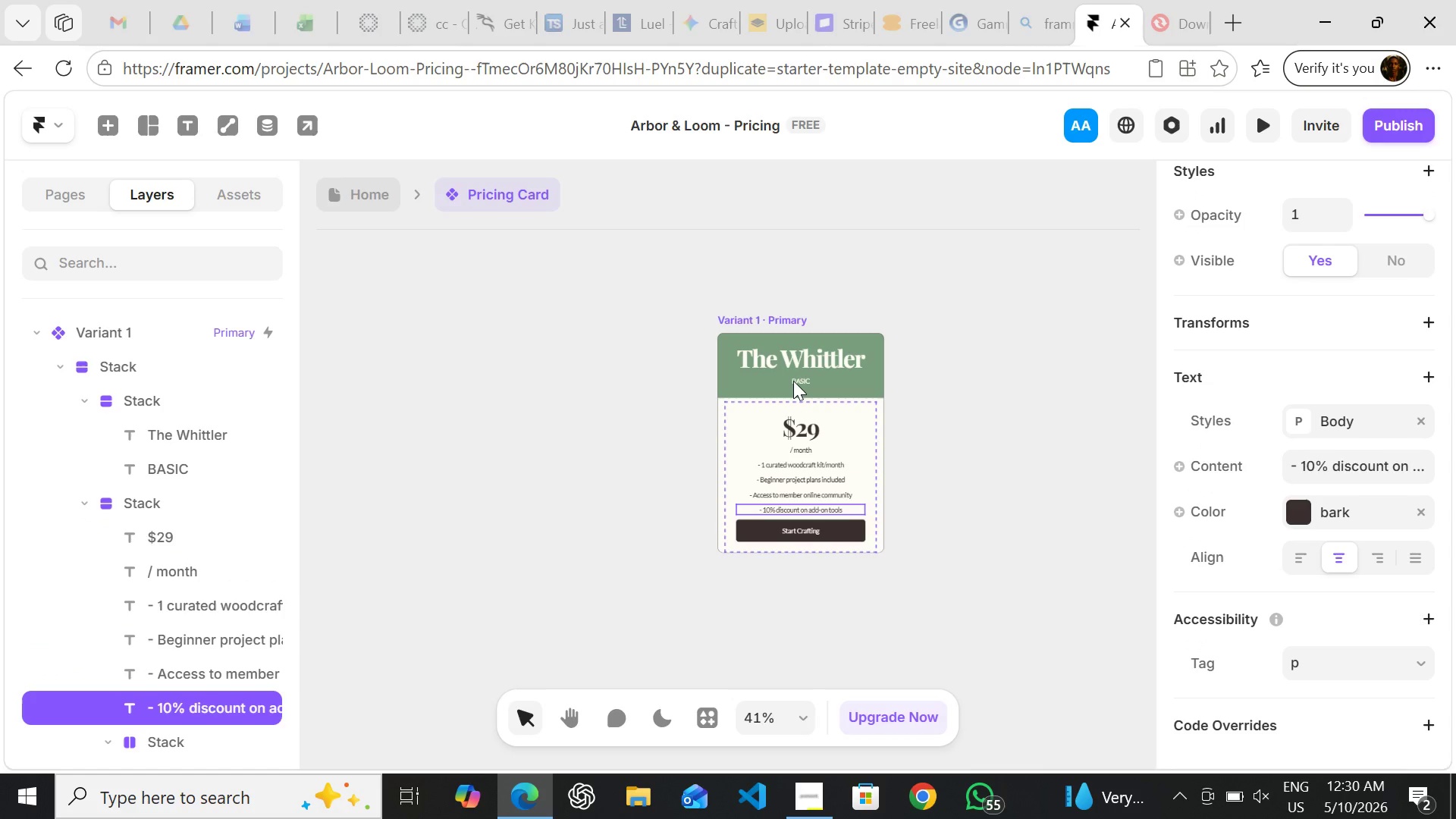 
key(Control+Shift+Z)
 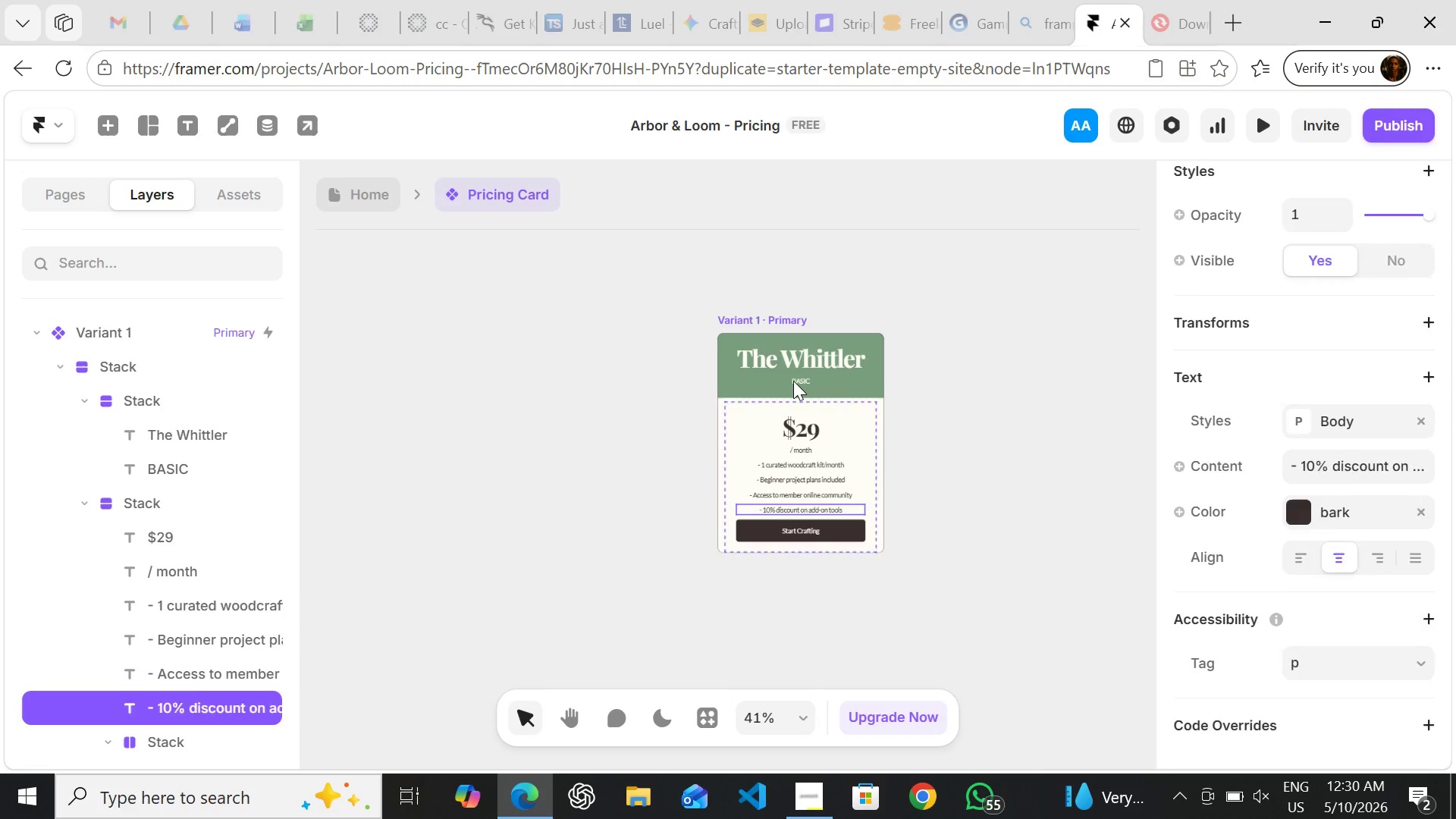 
key(Control+Shift+Z)
 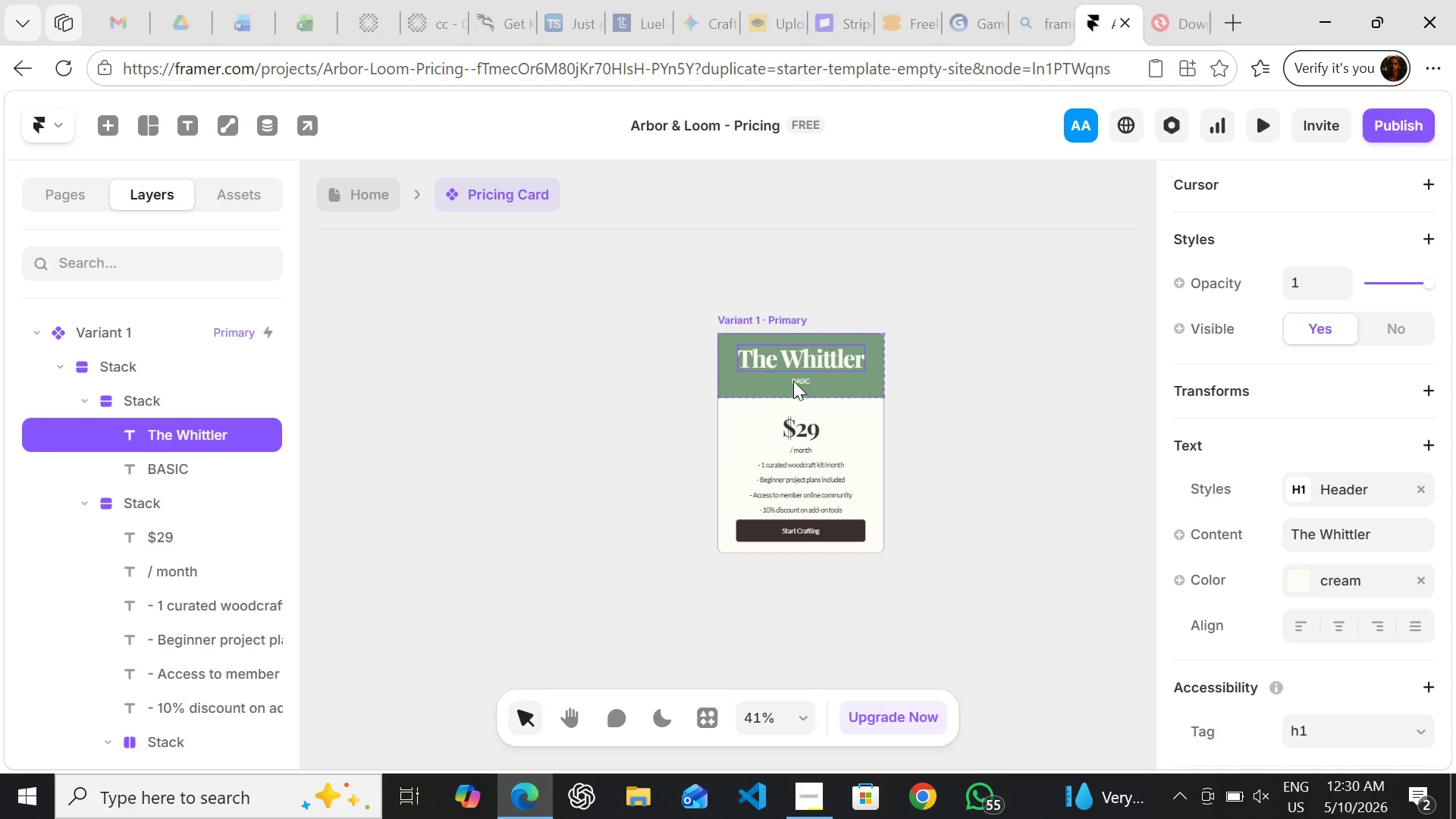 
key(Control+Shift+Z)
 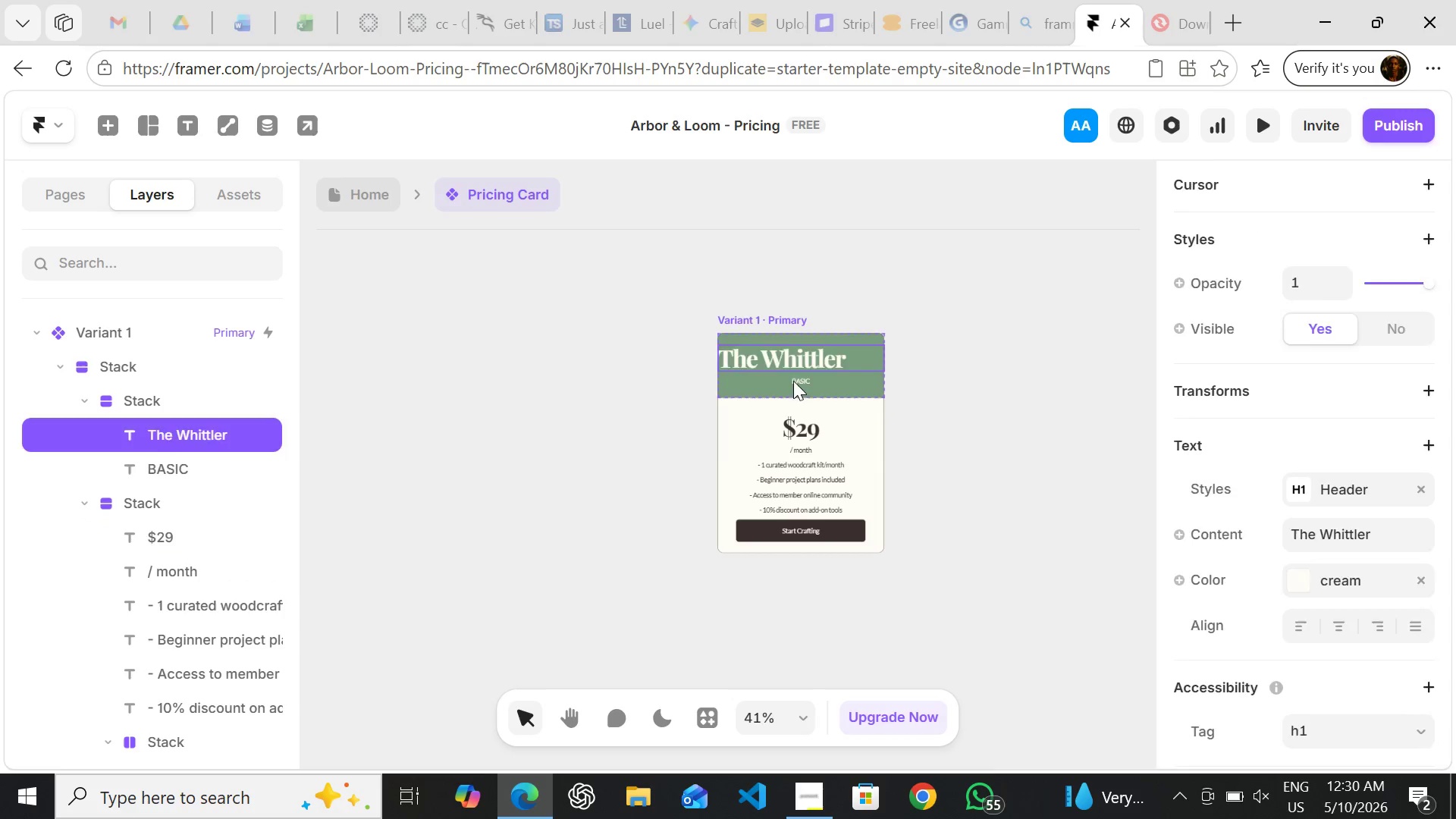 
key(Control+Shift+Z)
 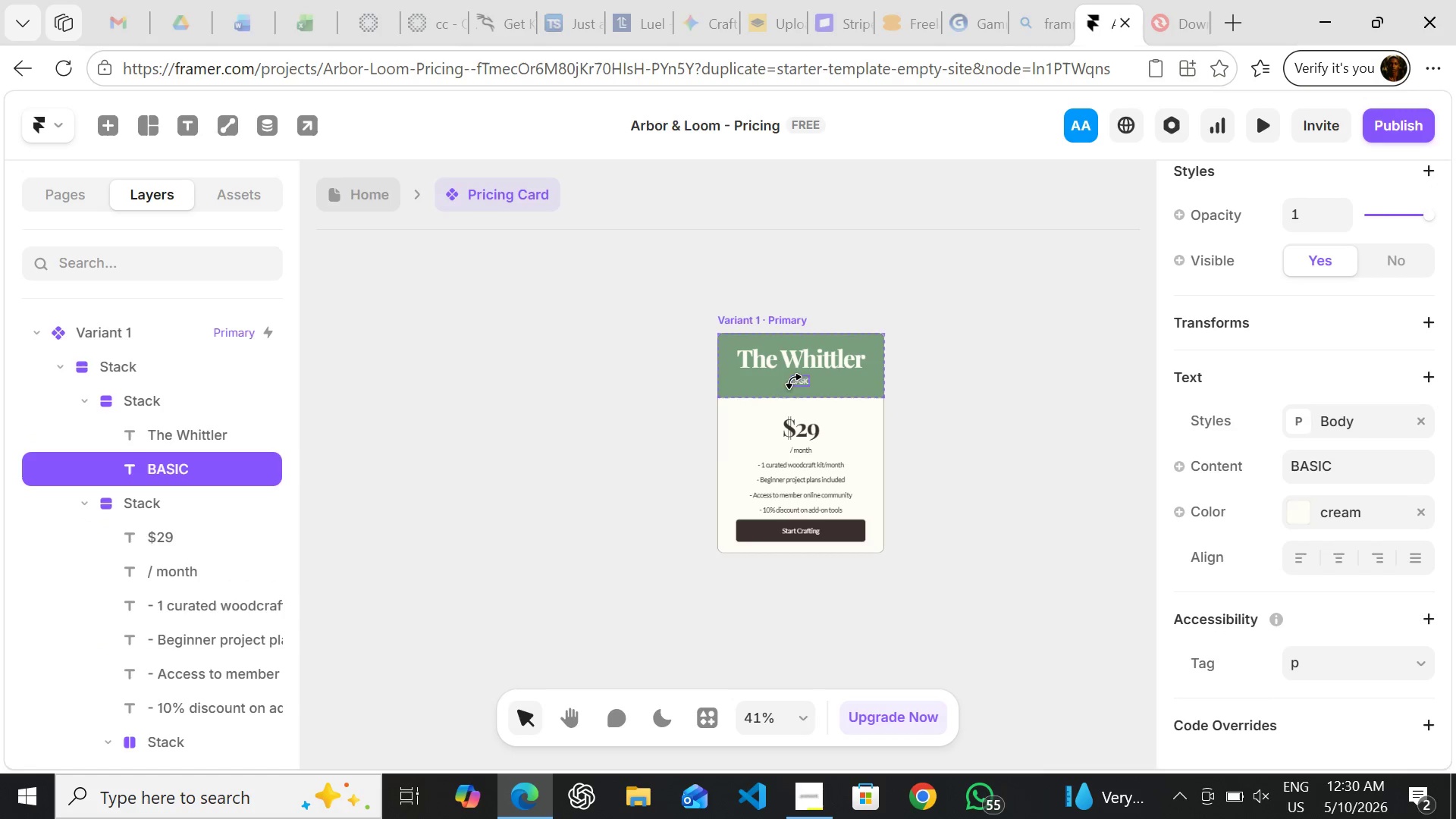 
key(Control+Shift+Z)
 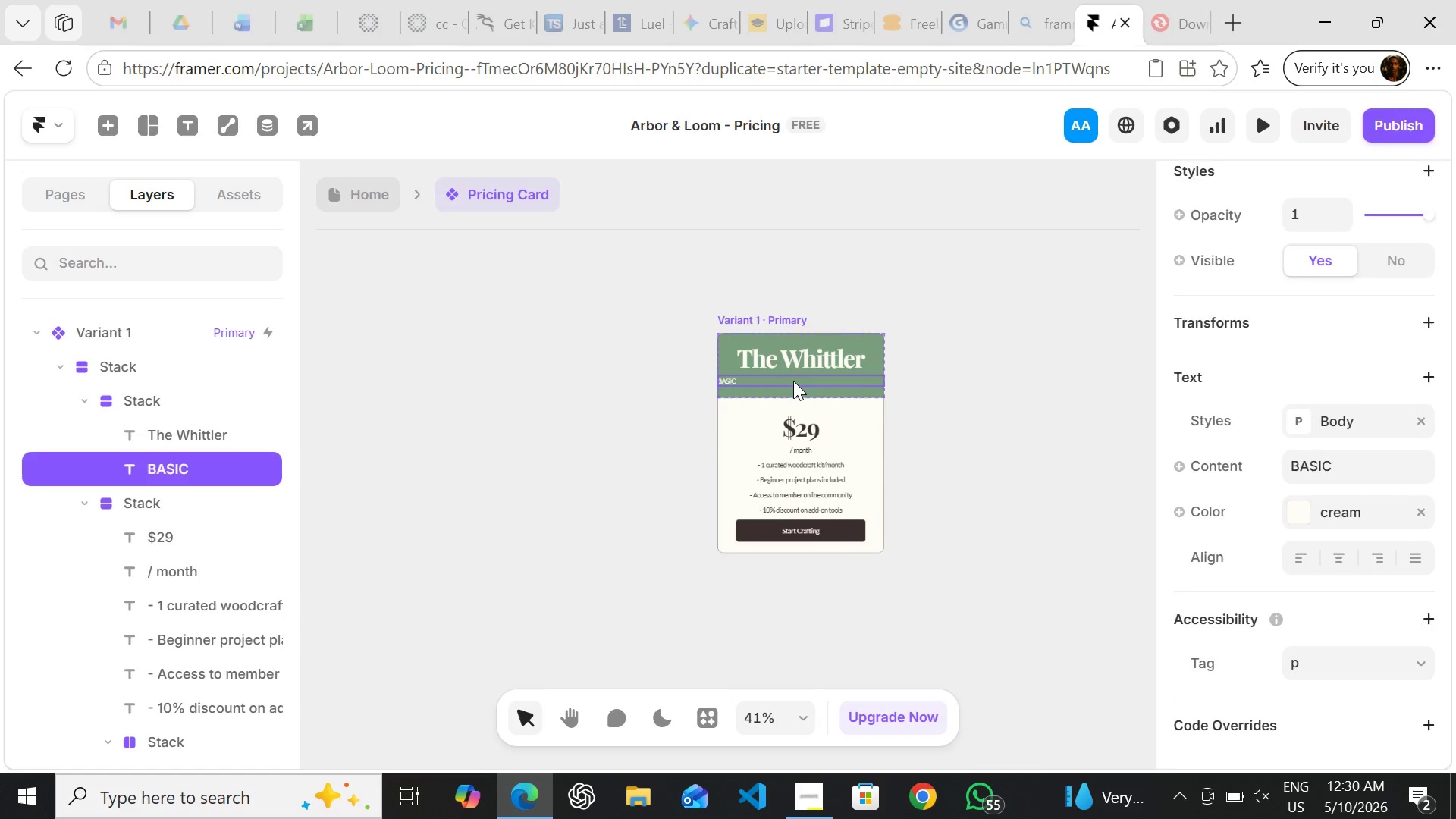 
key(Control+Shift+Z)
 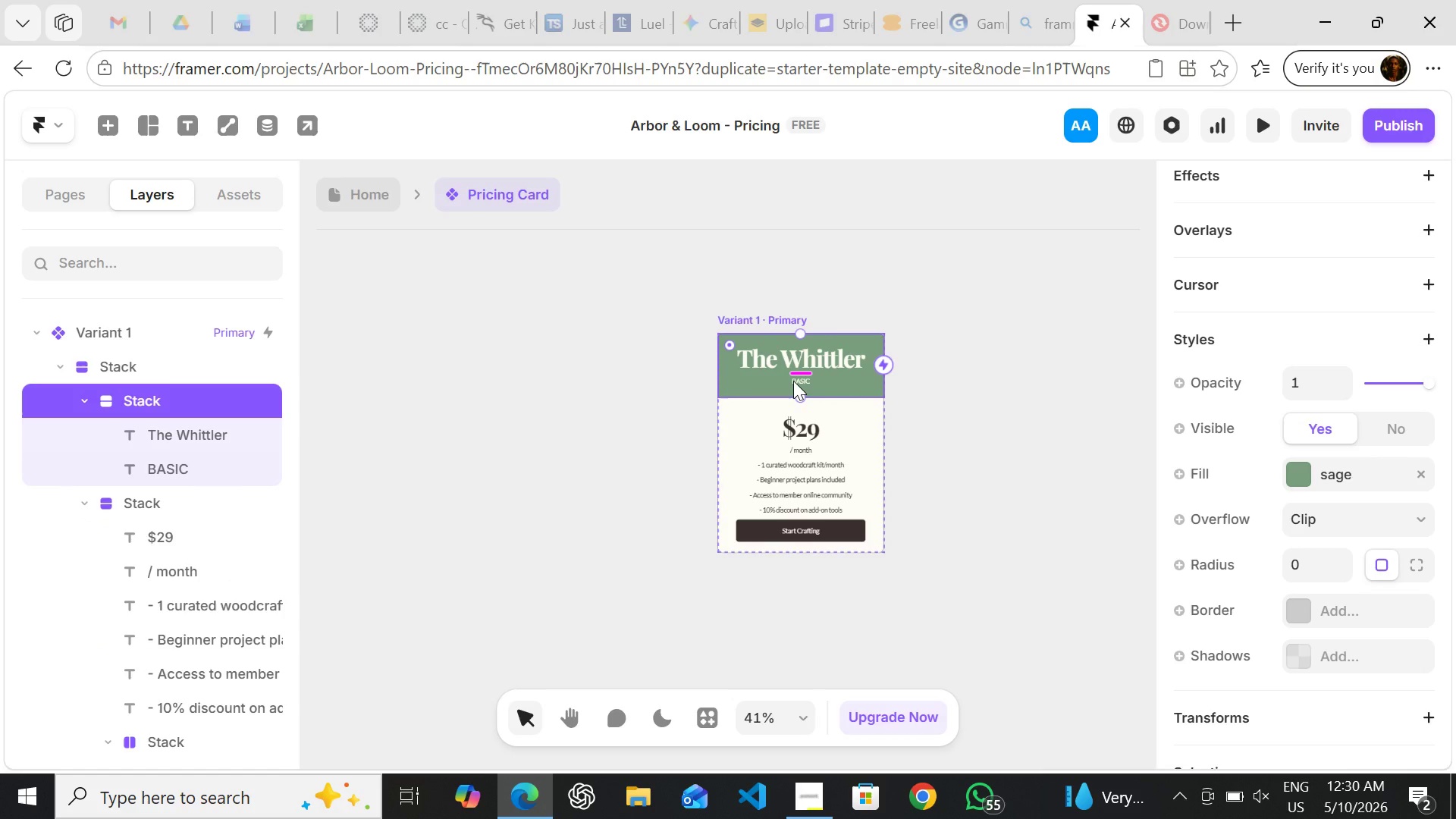 
key(Control+Shift+Z)
 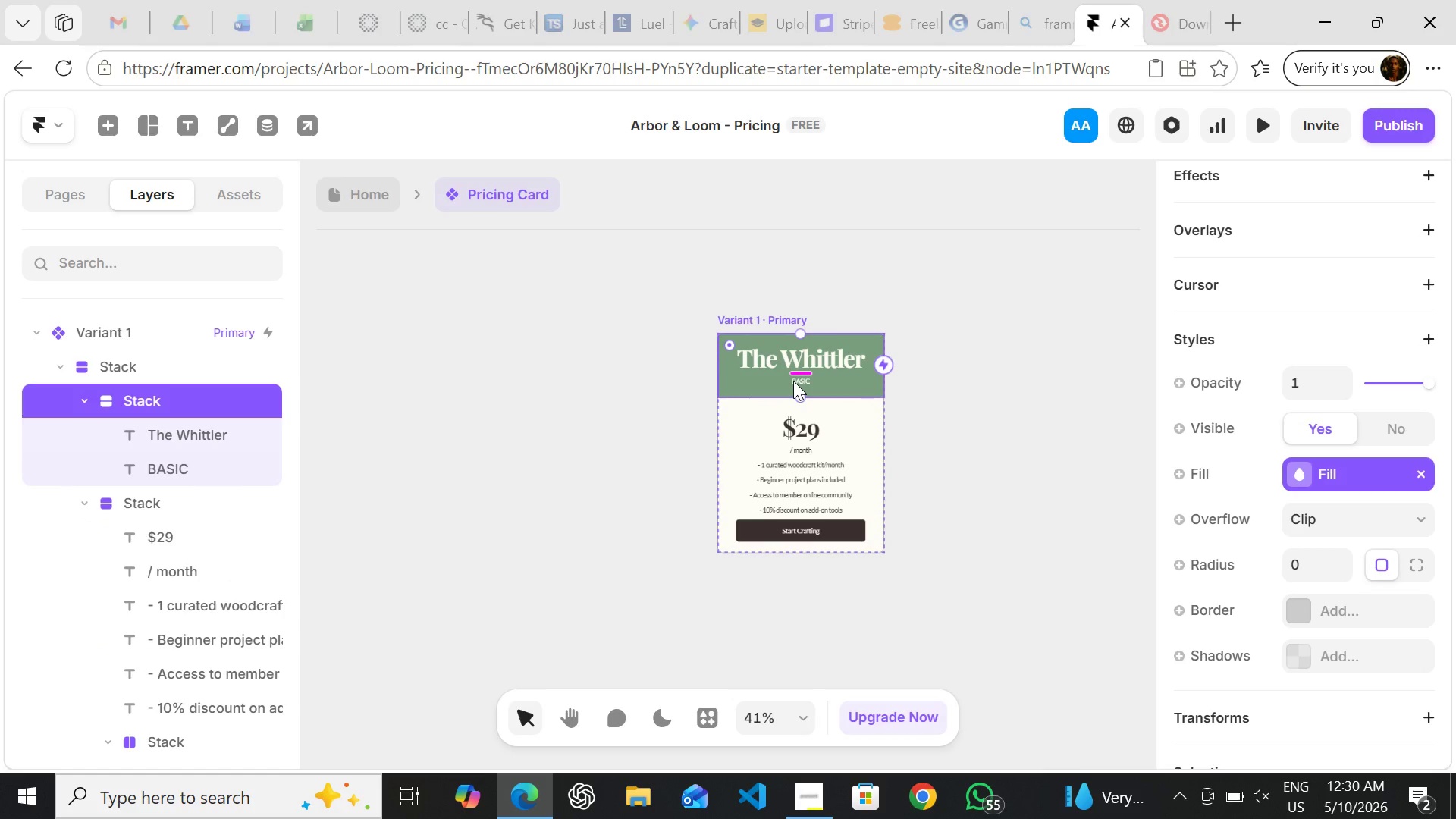 
left_click([366, 187])
 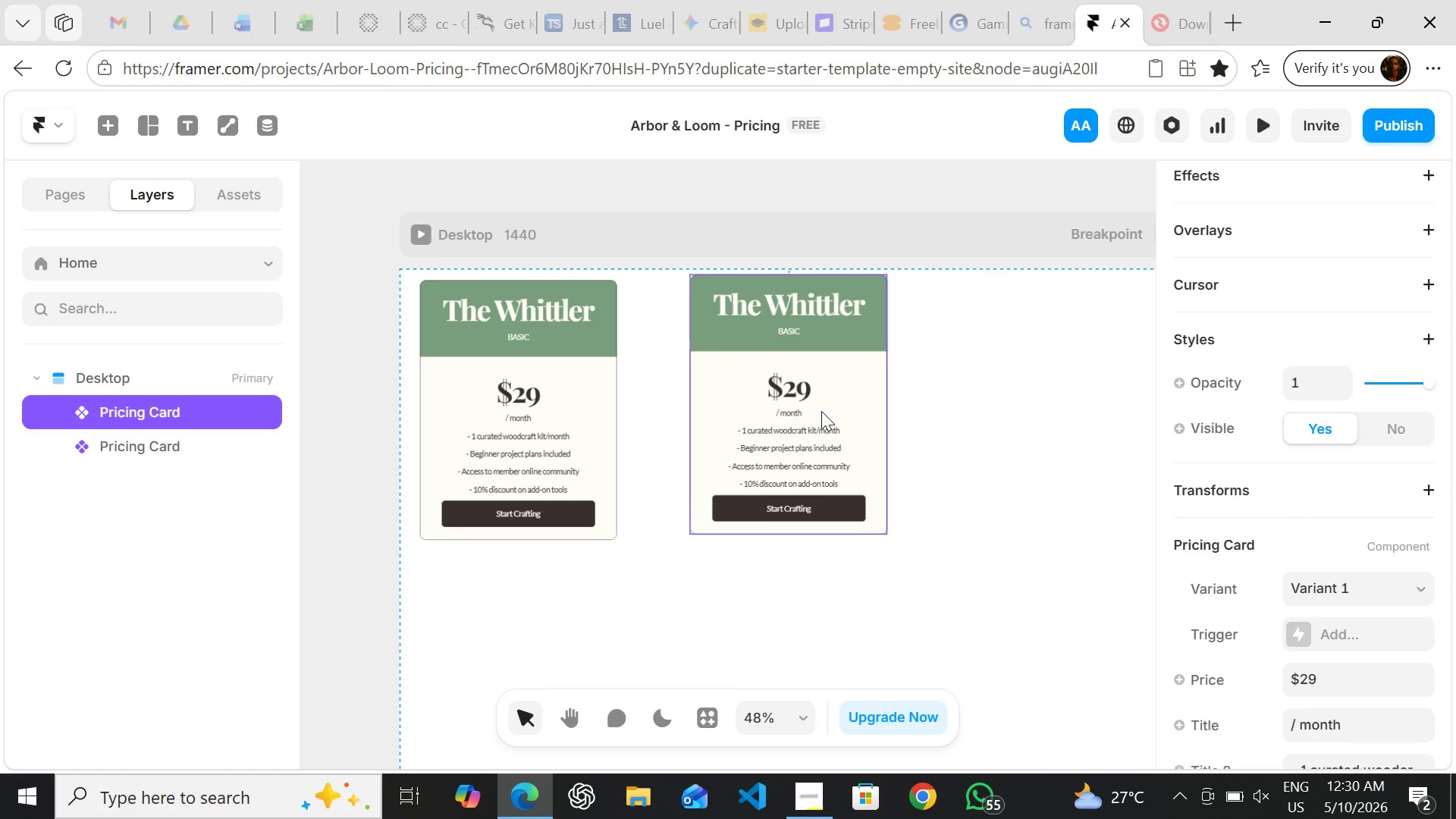 
left_click([1068, 441])
 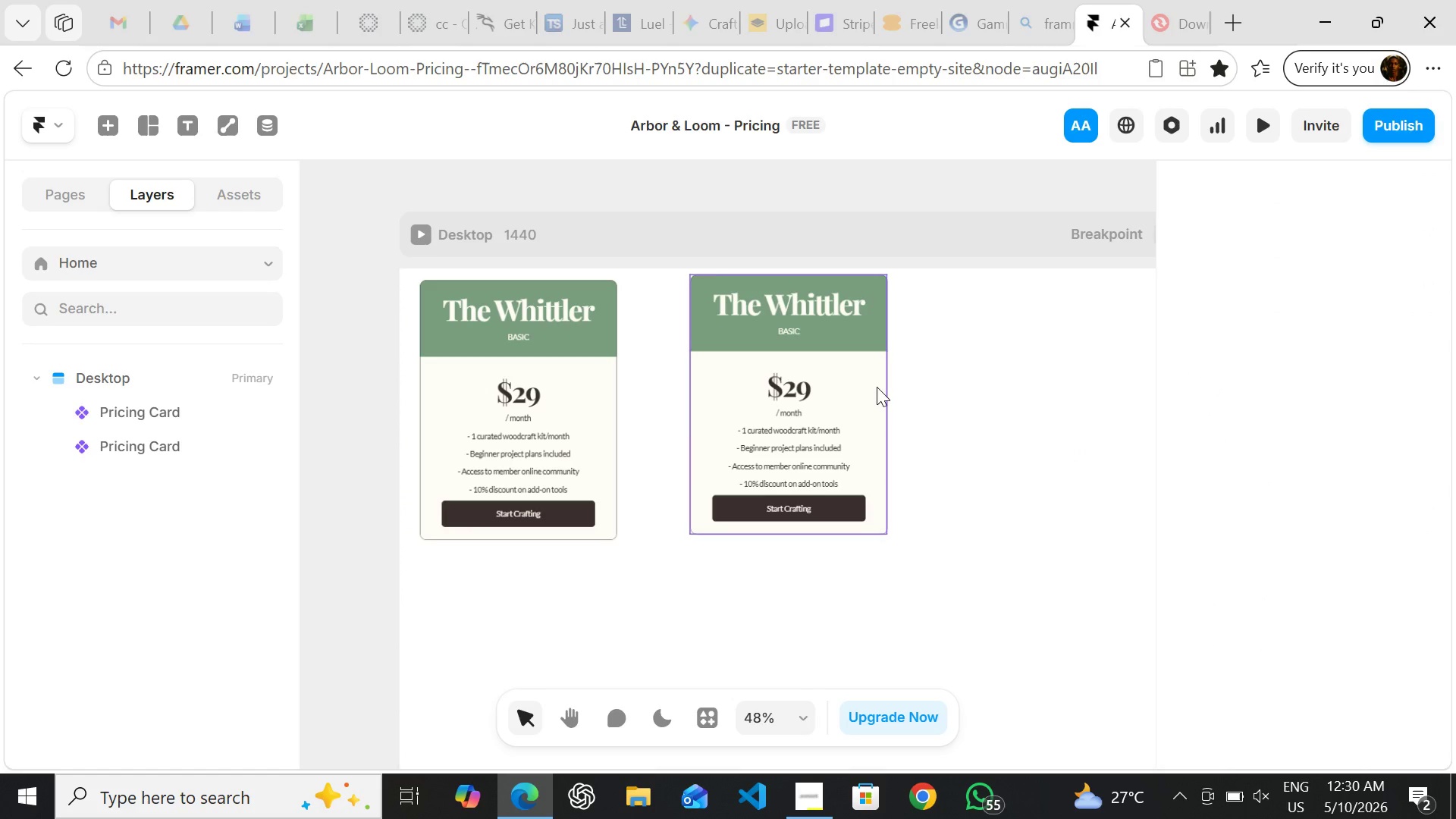 
left_click([877, 387])
 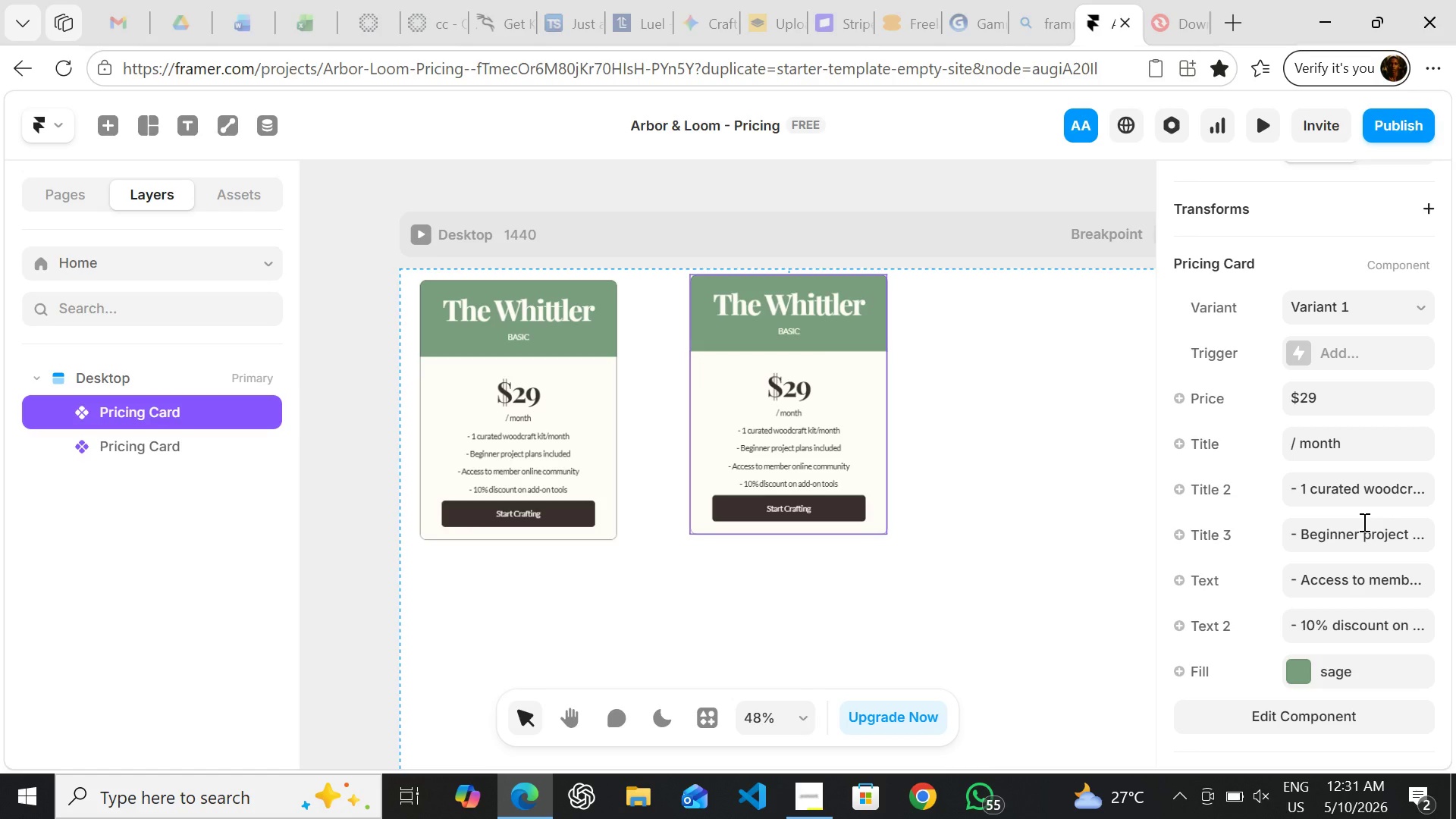 
wait(30.66)
 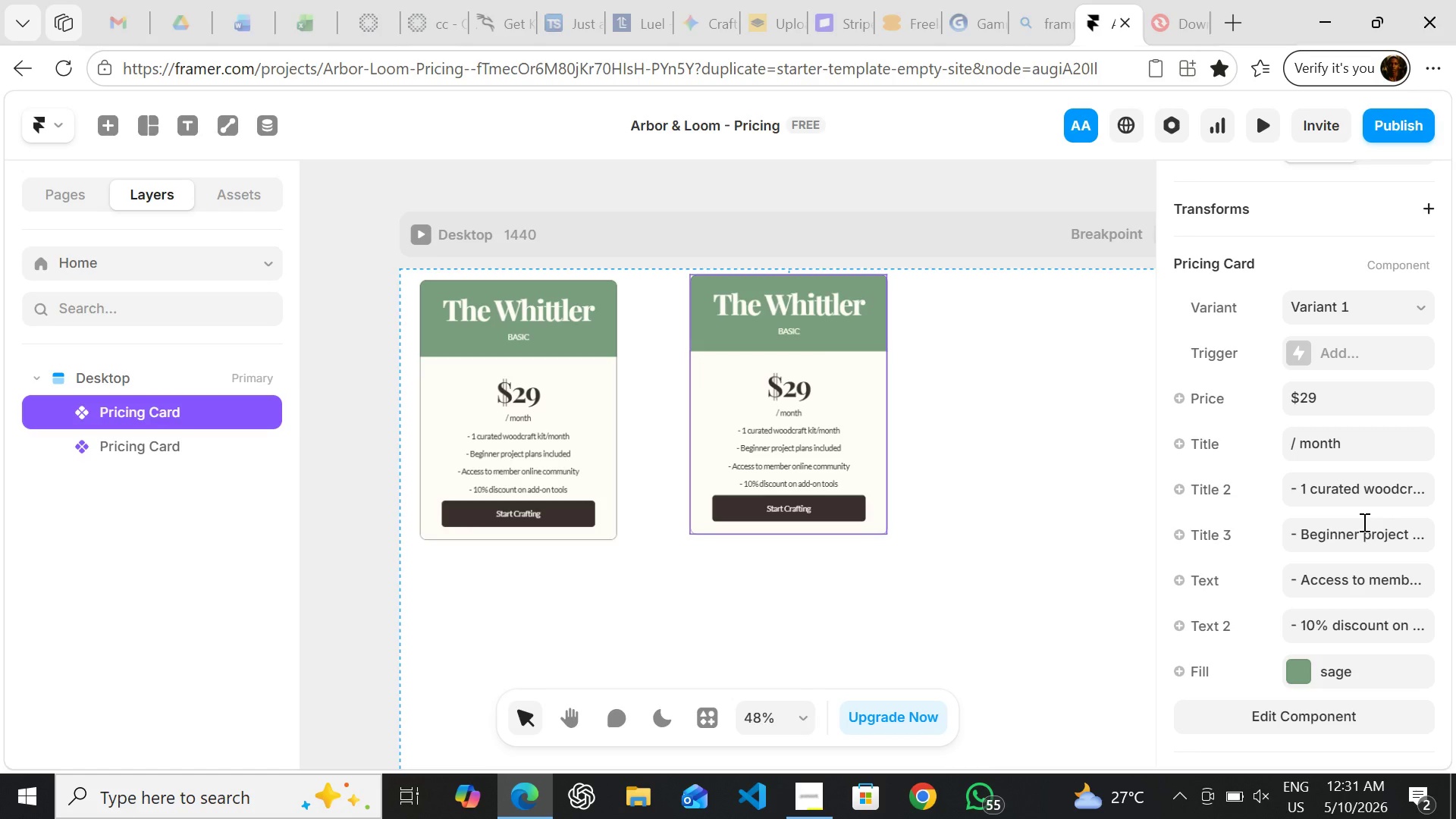 
left_click([791, 805])